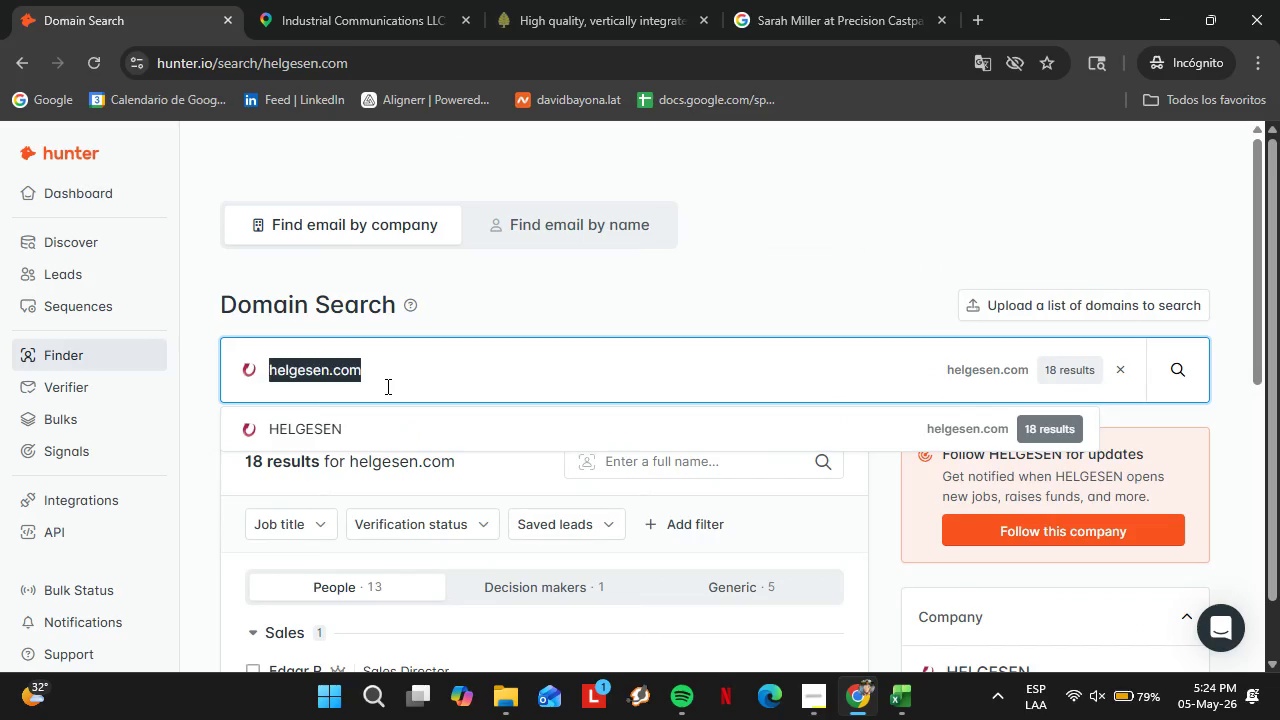 
triple_click([386, 386])
 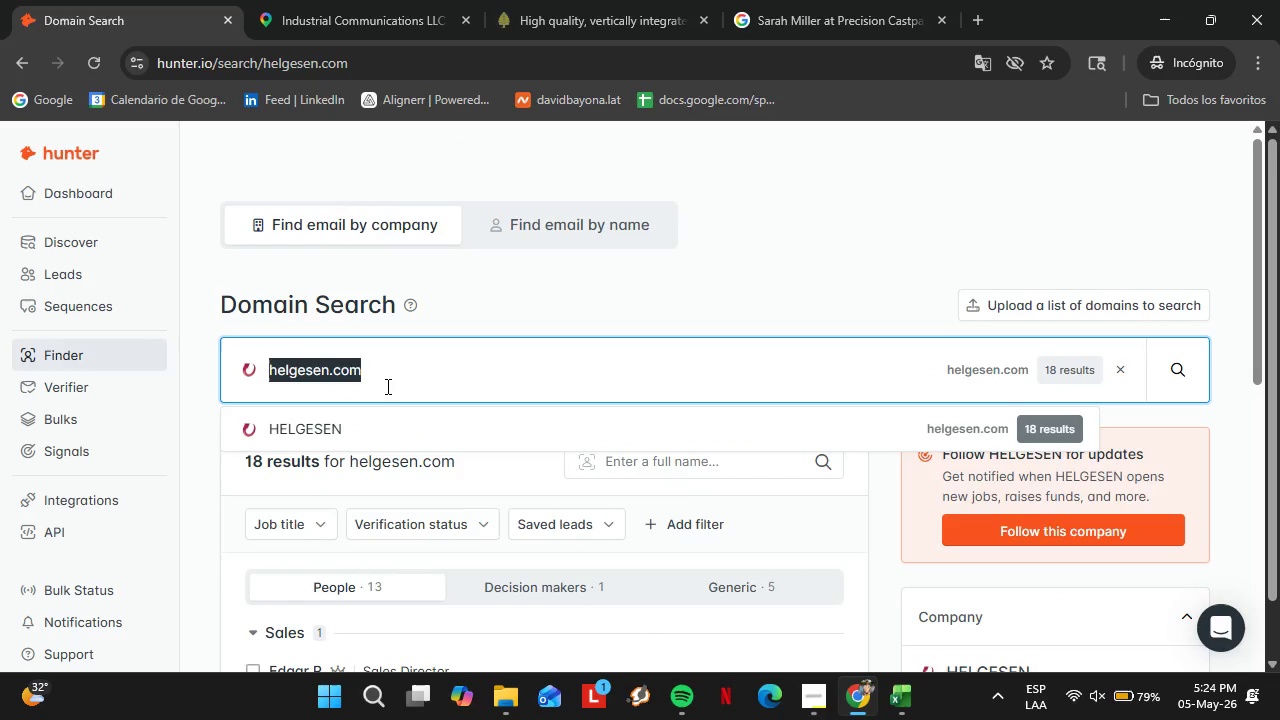 
type(scotforge.com)
 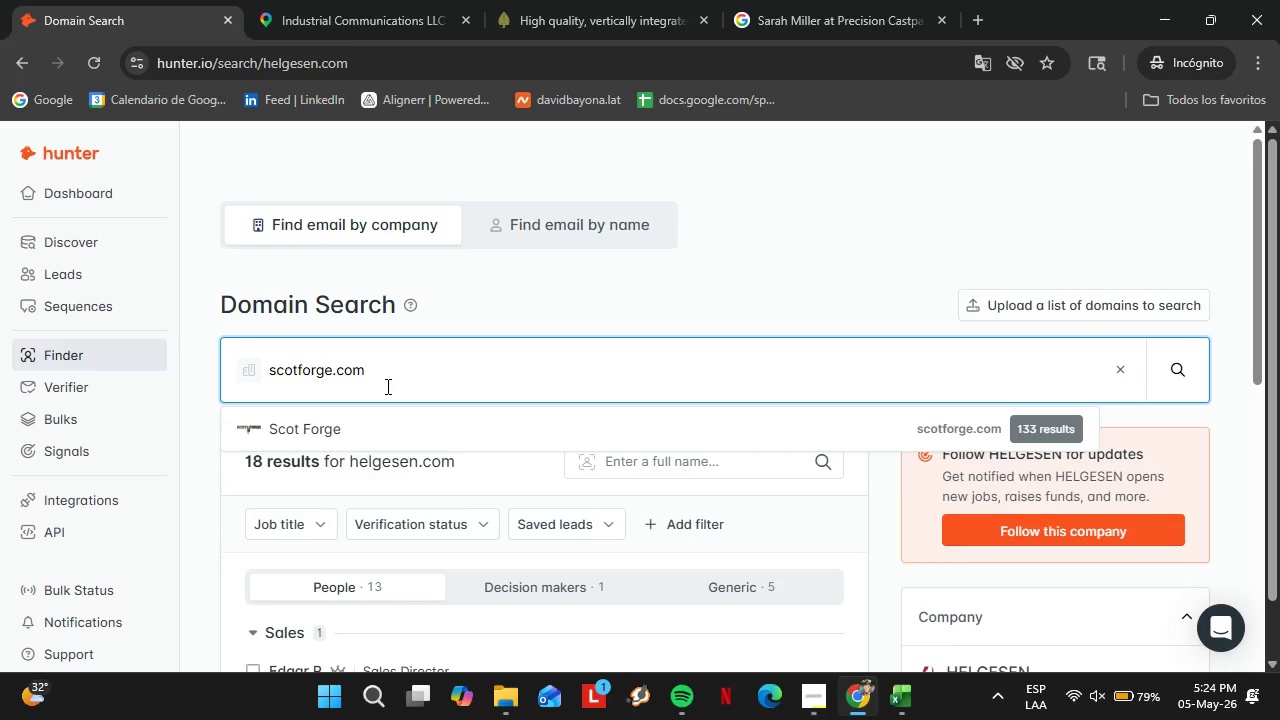 
key(Enter)
 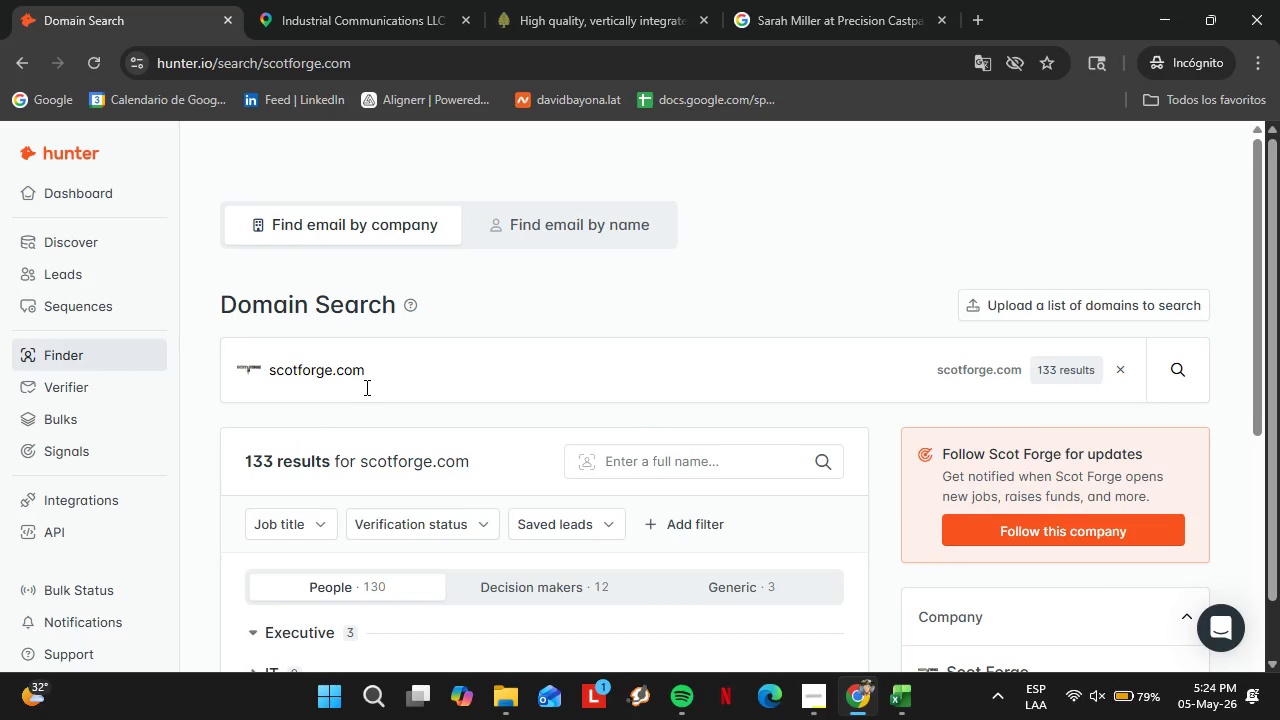 
scroll: coordinate [526, 390], scroll_direction: down, amount: 4.0
 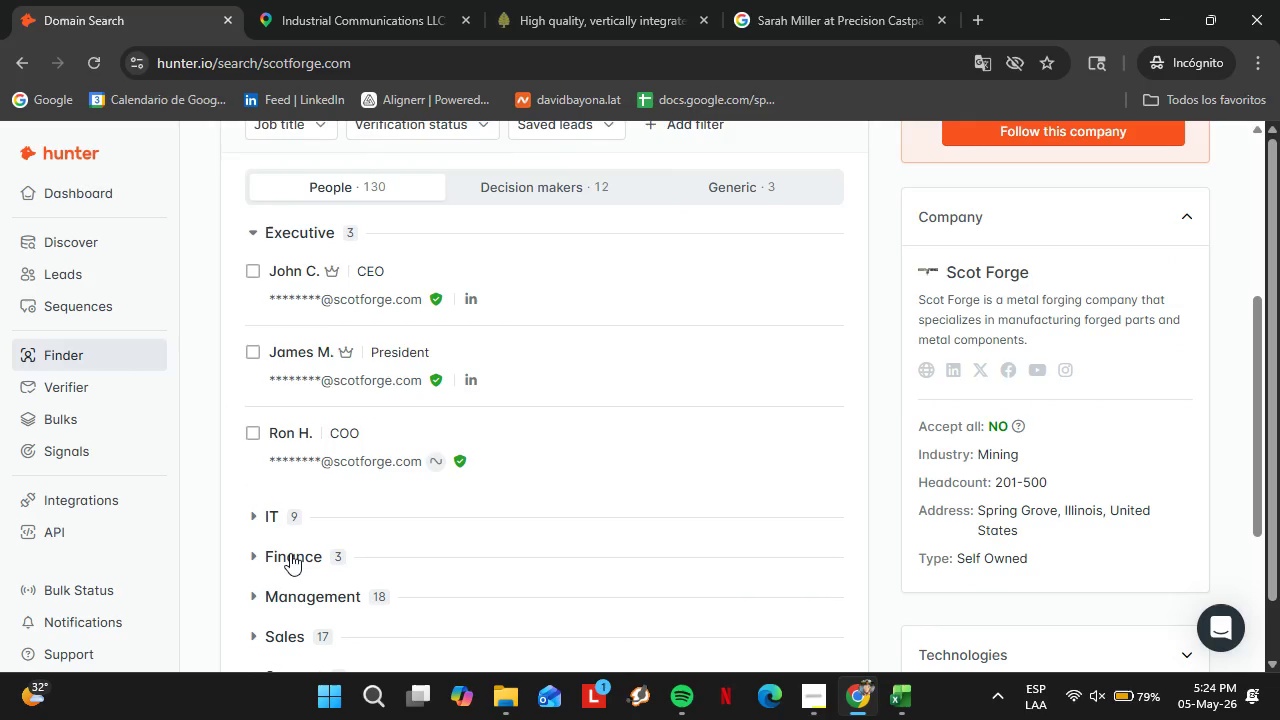 
left_click([296, 563])
 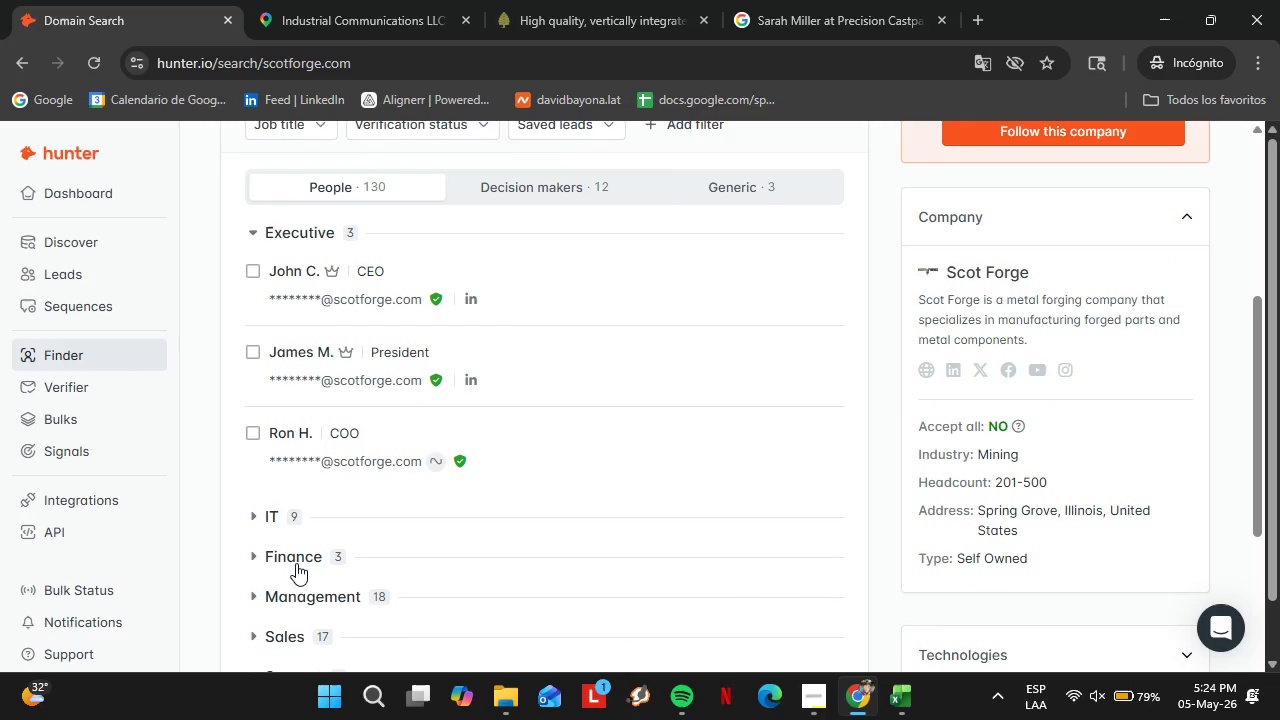 
scroll: coordinate [455, 520], scroll_direction: down, amount: 2.0
 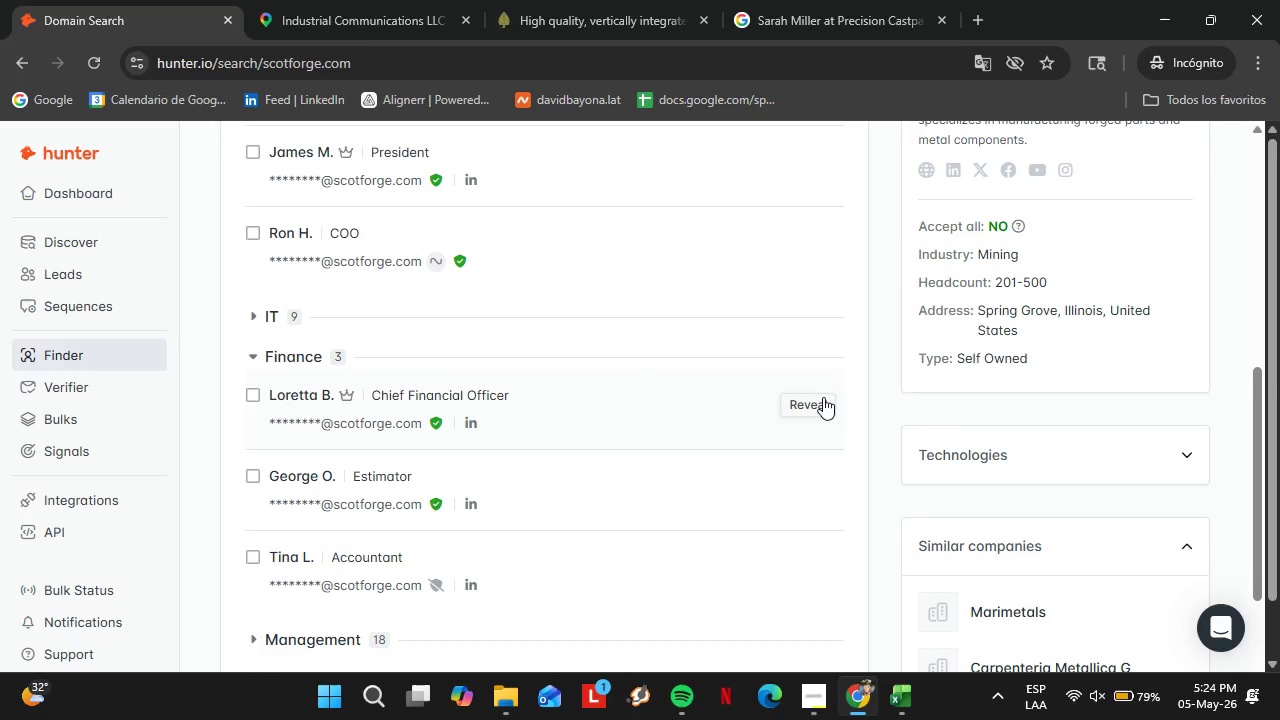 
left_click([800, 405])
 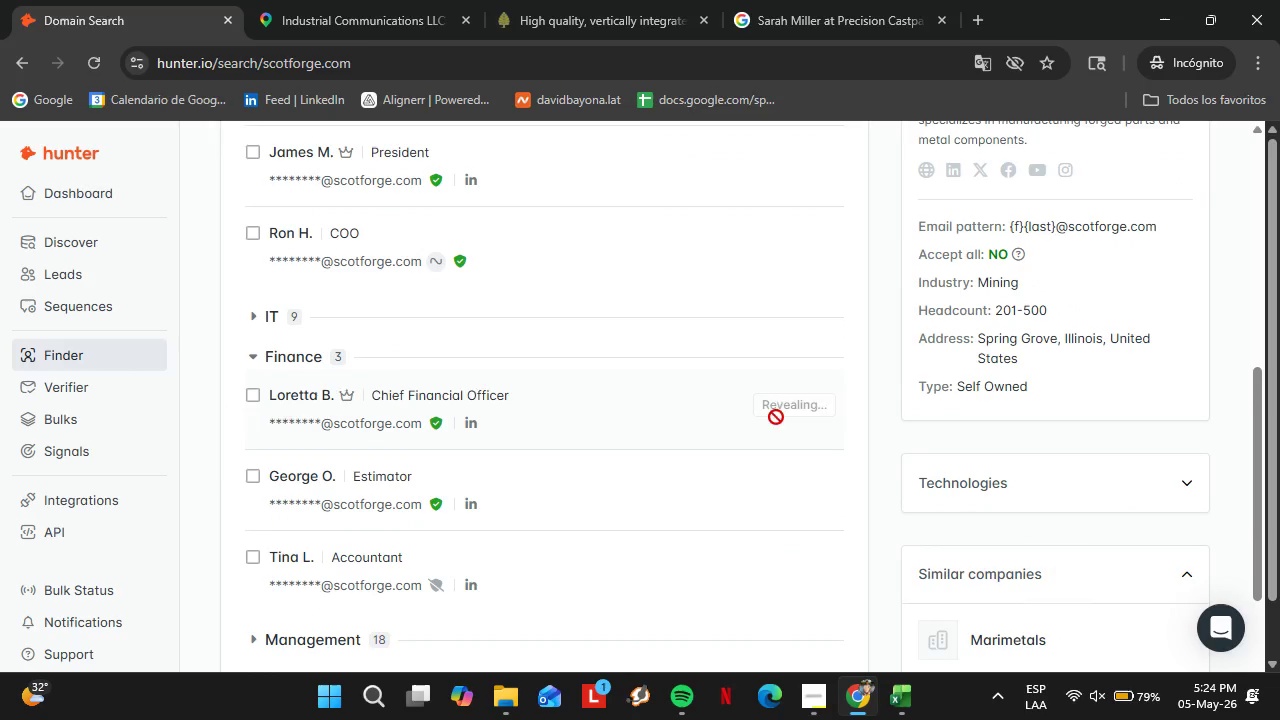 
left_click([772, 406])
 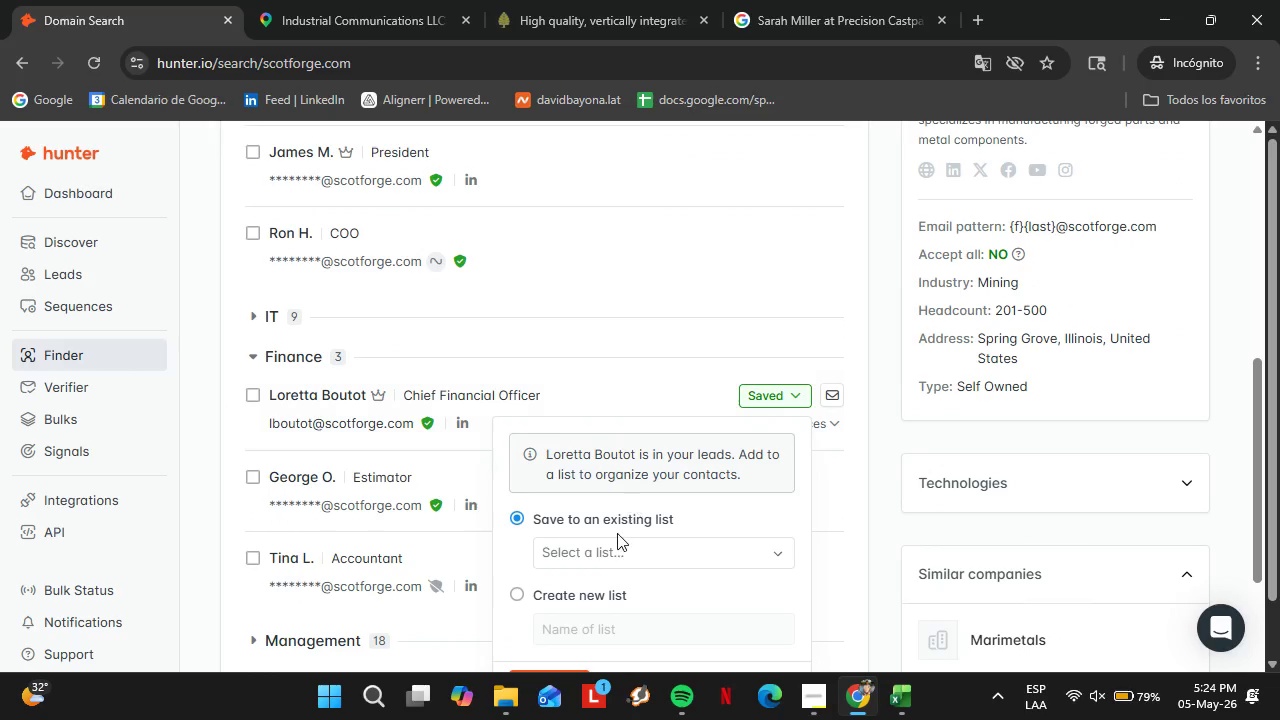 
left_click_drag(start_coordinate=[617, 536], to_coordinate=[617, 544])
 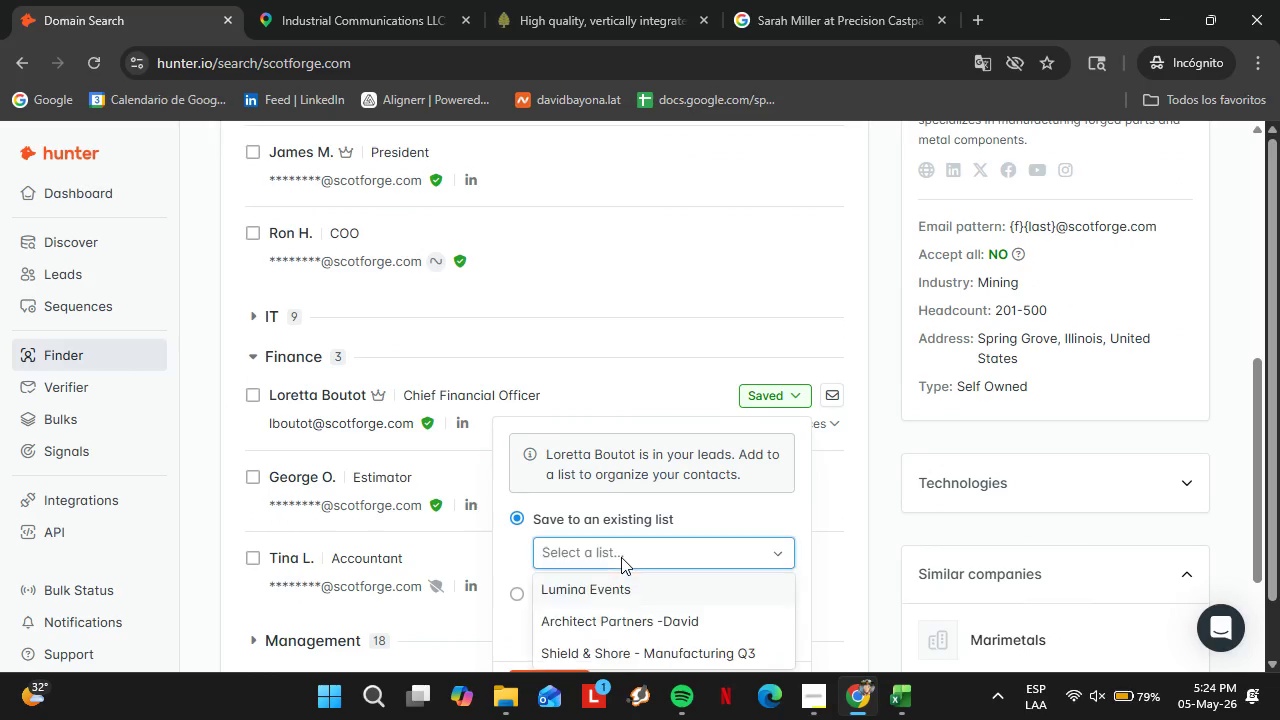 
double_click([621, 557])
 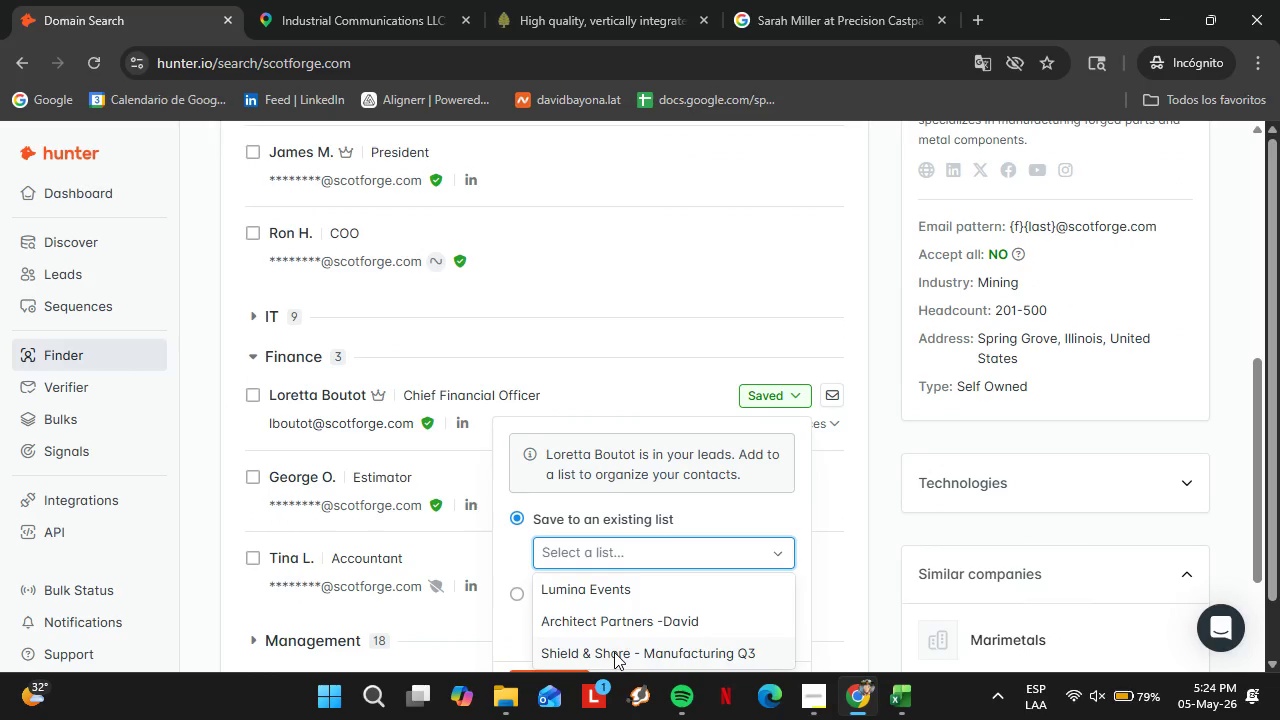 
left_click([614, 652])
 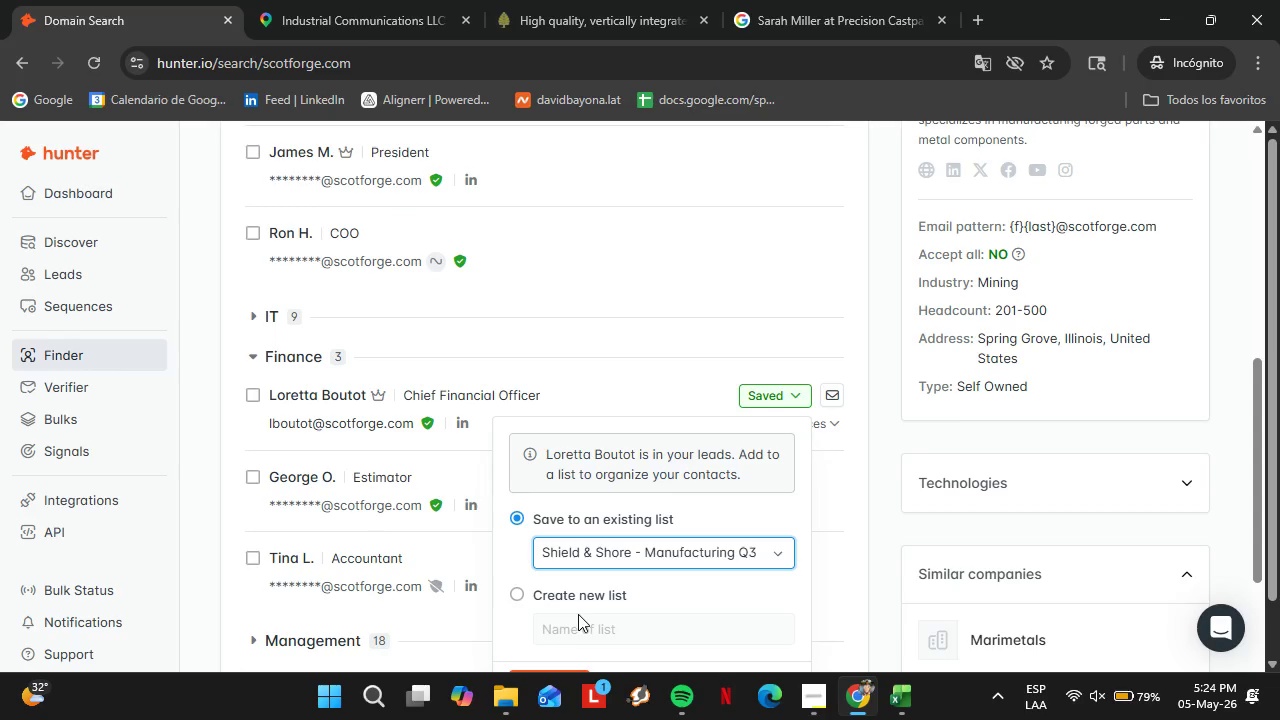 
left_click([554, 616])
 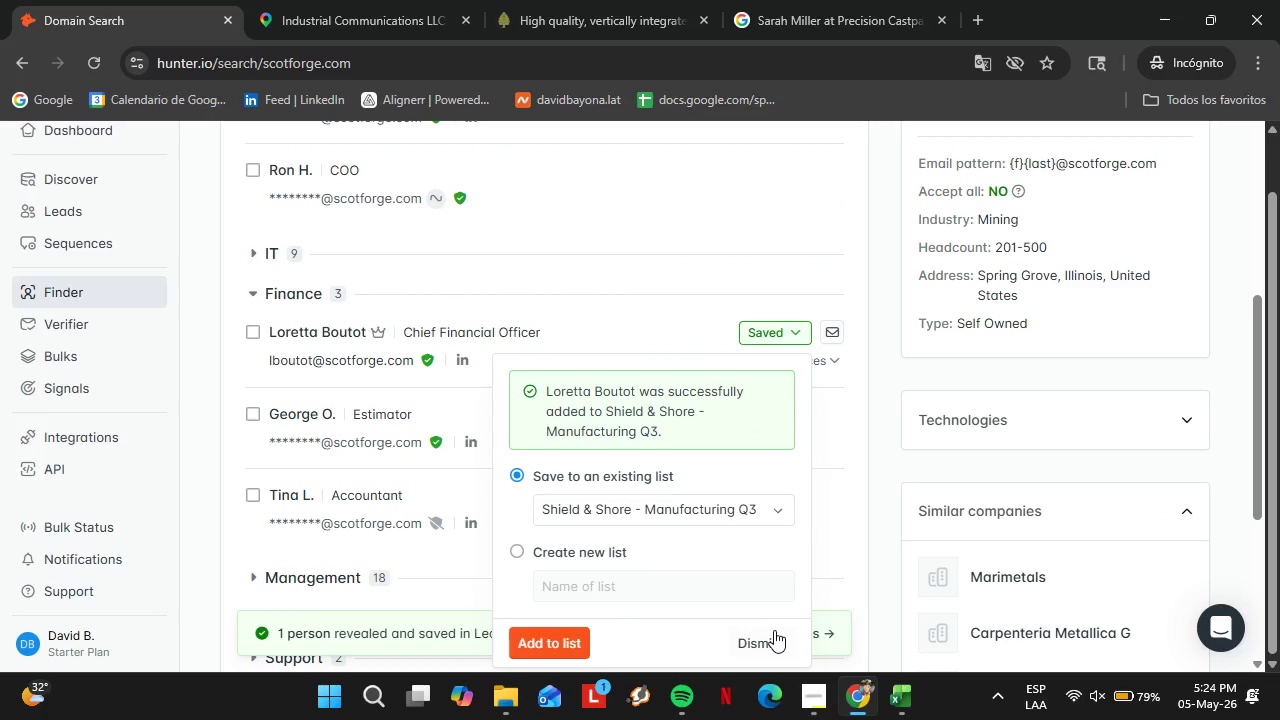 
scroll: coordinate [582, 589], scroll_direction: down, amount: 2.0
 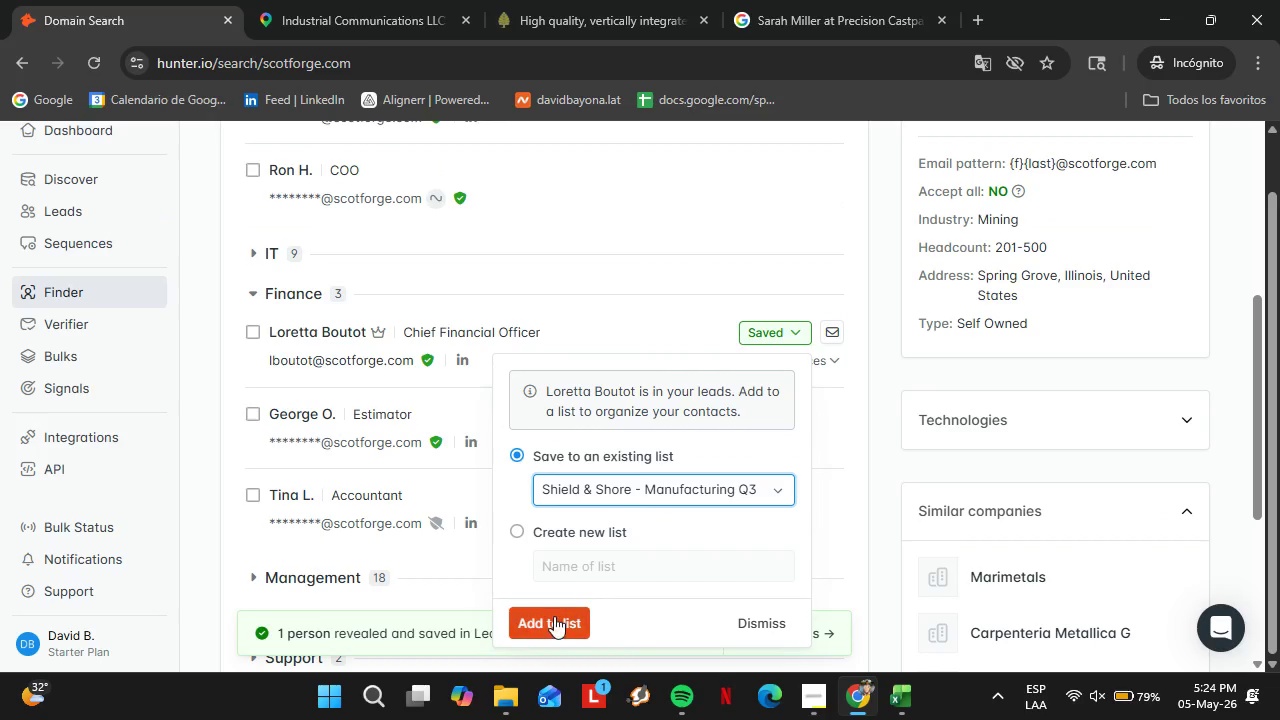 
left_click([770, 632])
 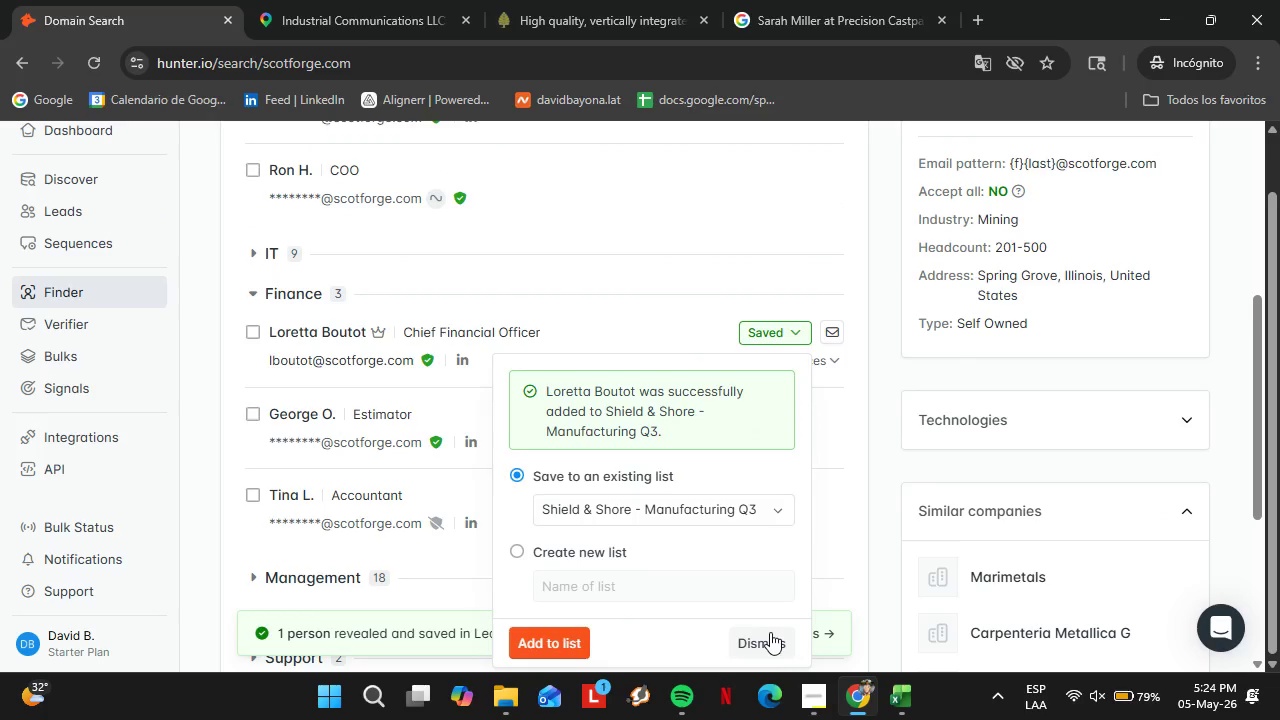 
scroll: coordinate [581, 441], scroll_direction: up, amount: 6.0
 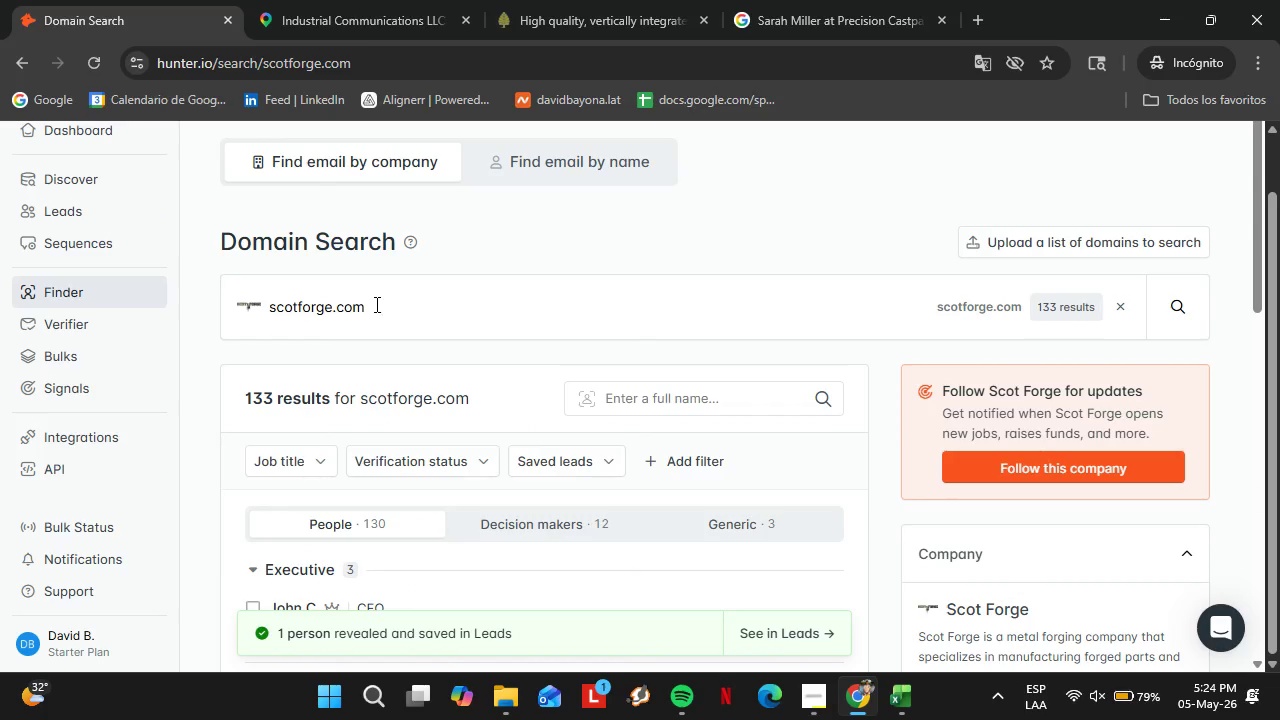 
double_click([375, 304])
 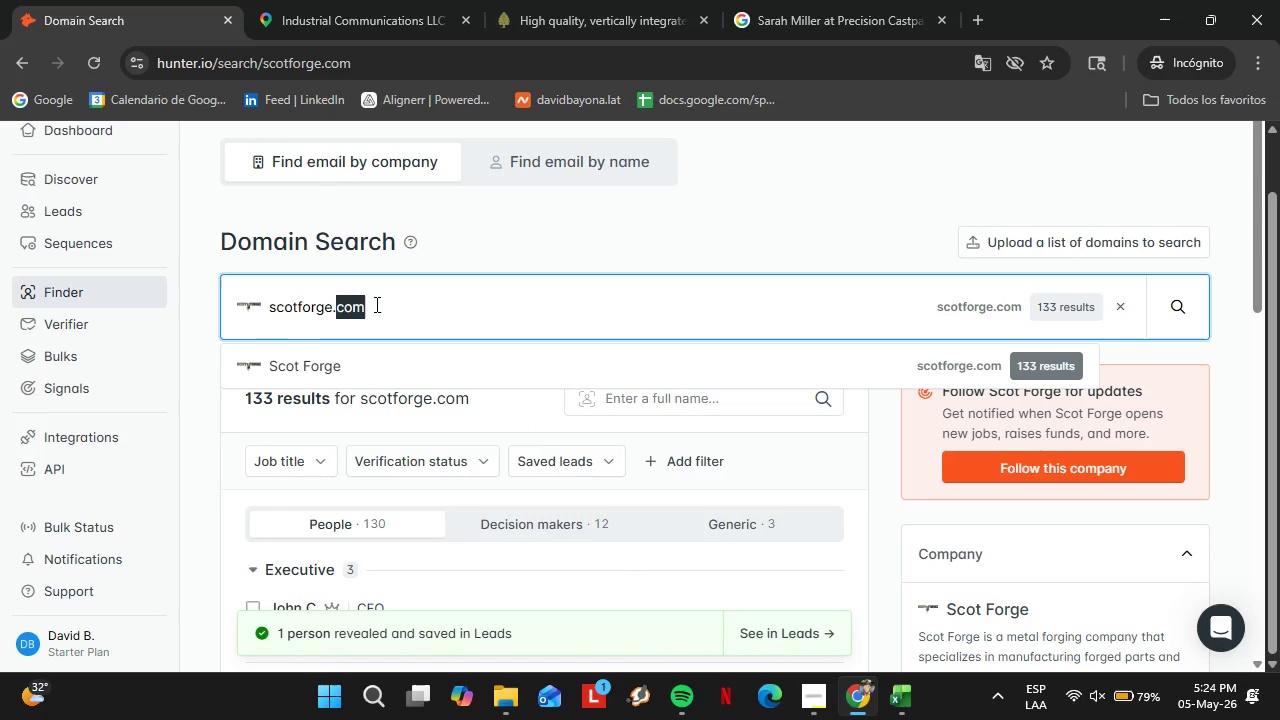 
triple_click([375, 304])
 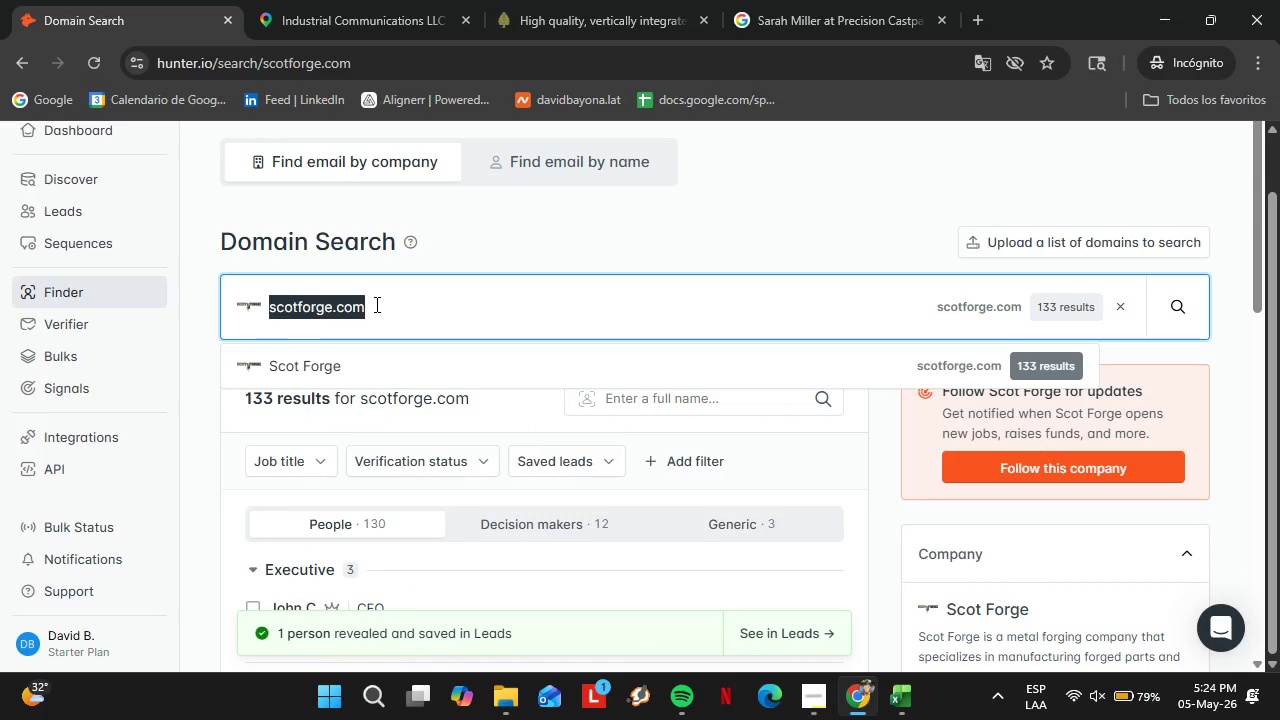 
type(douglasdynamics.com)
 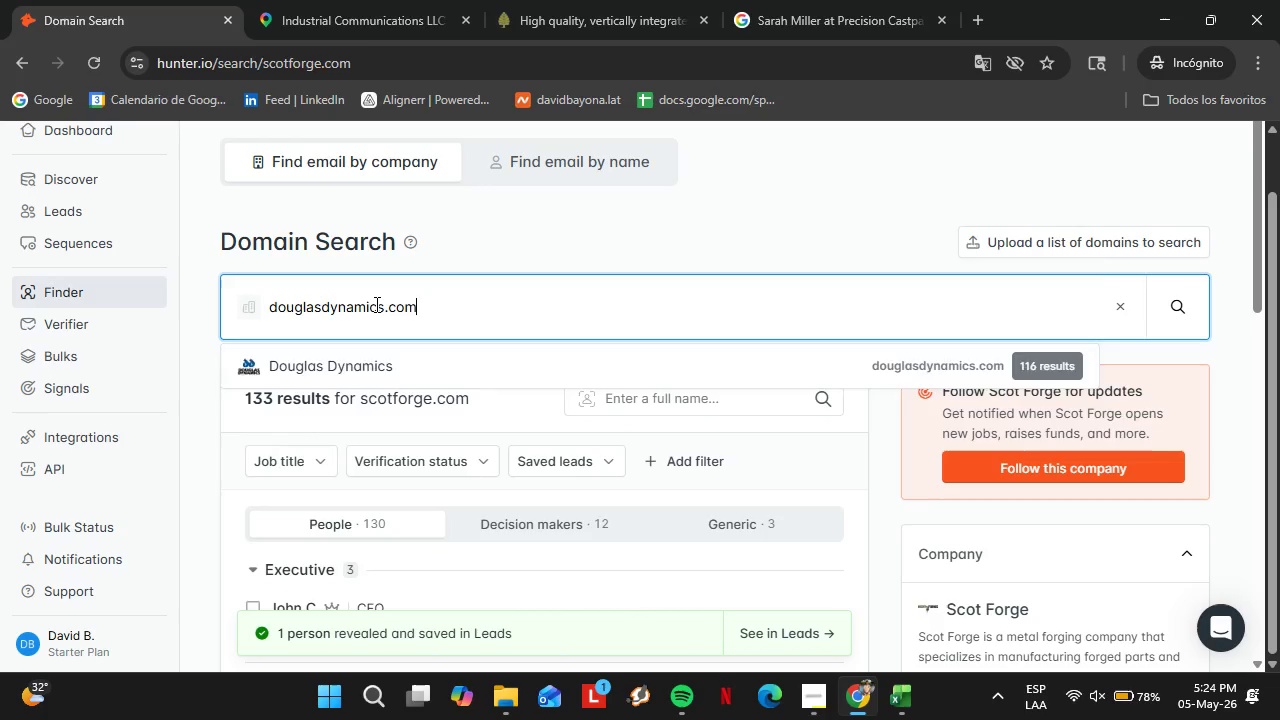 
key(Enter)
 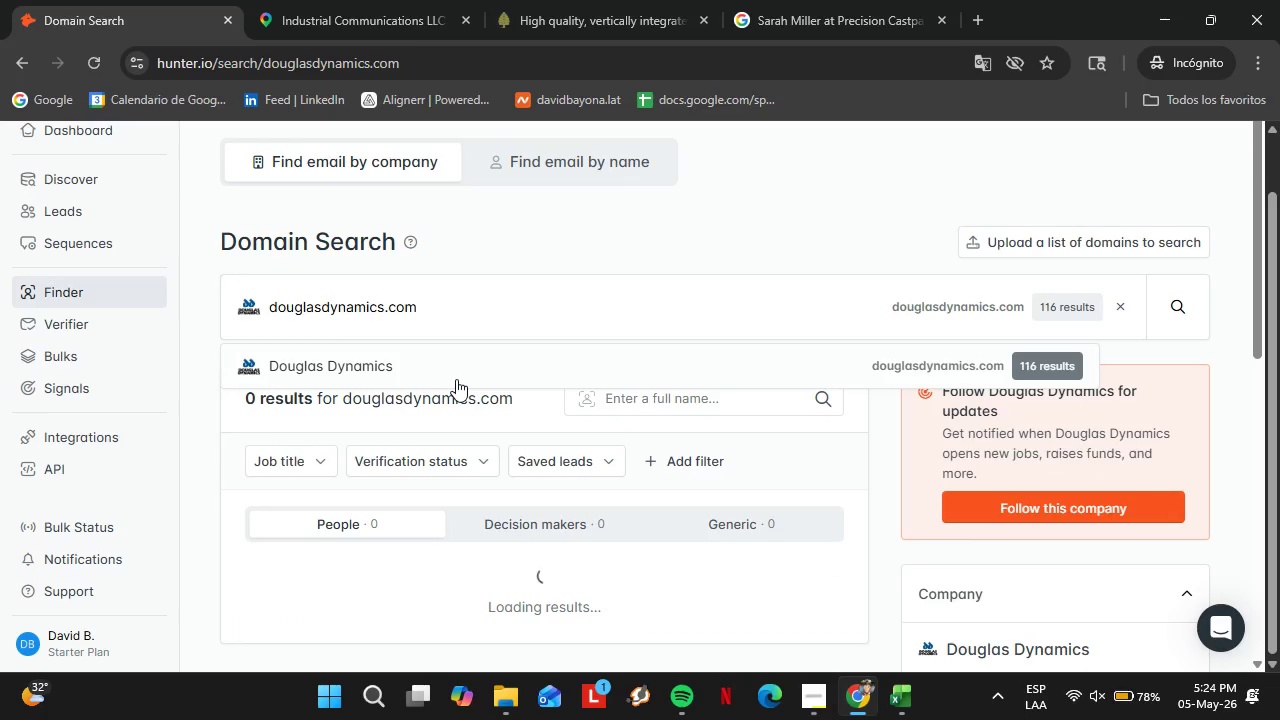 
left_click([377, 369])
 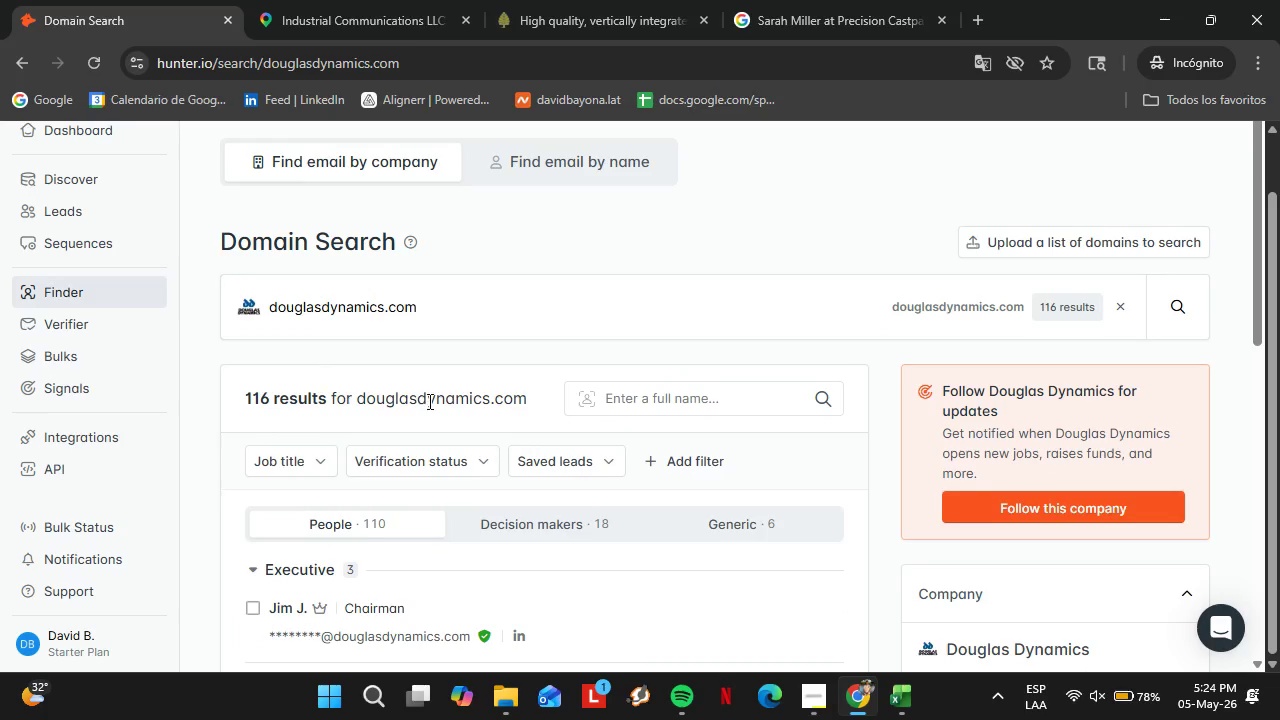 
scroll: coordinate [444, 419], scroll_direction: down, amount: 3.0
 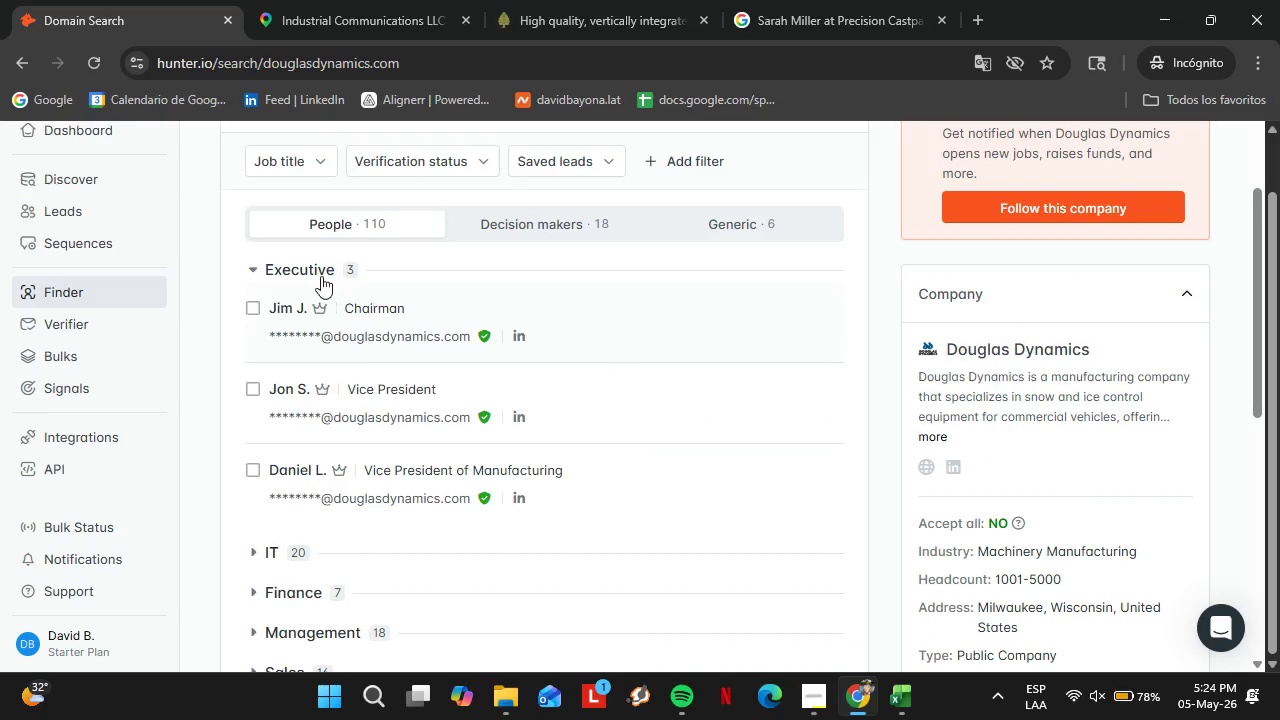 
left_click([321, 276])
 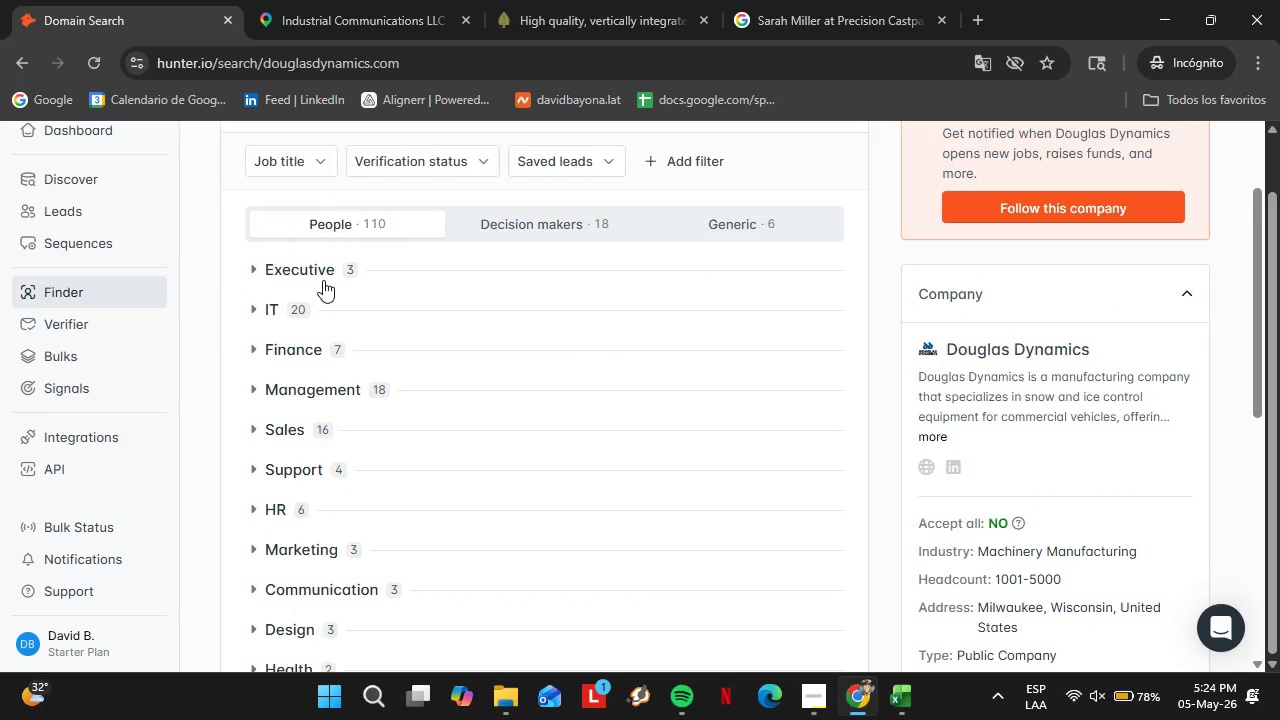 
scroll: coordinate [337, 322], scroll_direction: down, amount: 1.0
 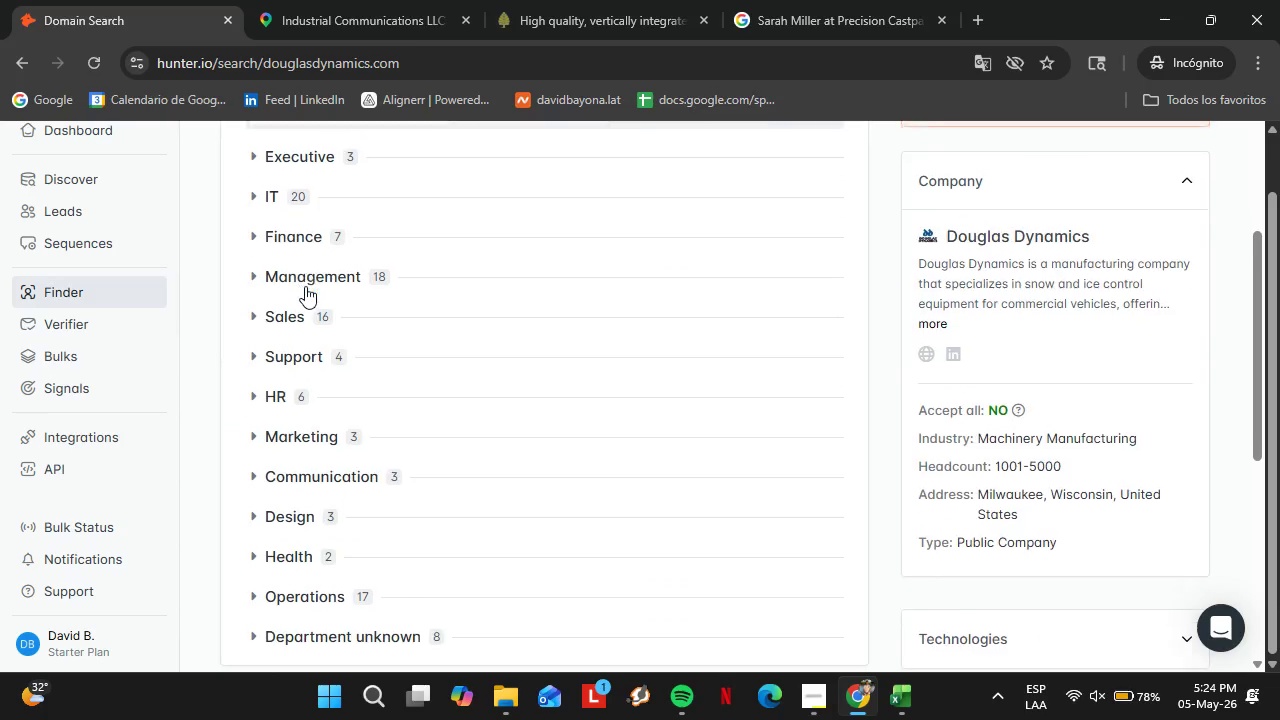 
left_click([305, 286])
 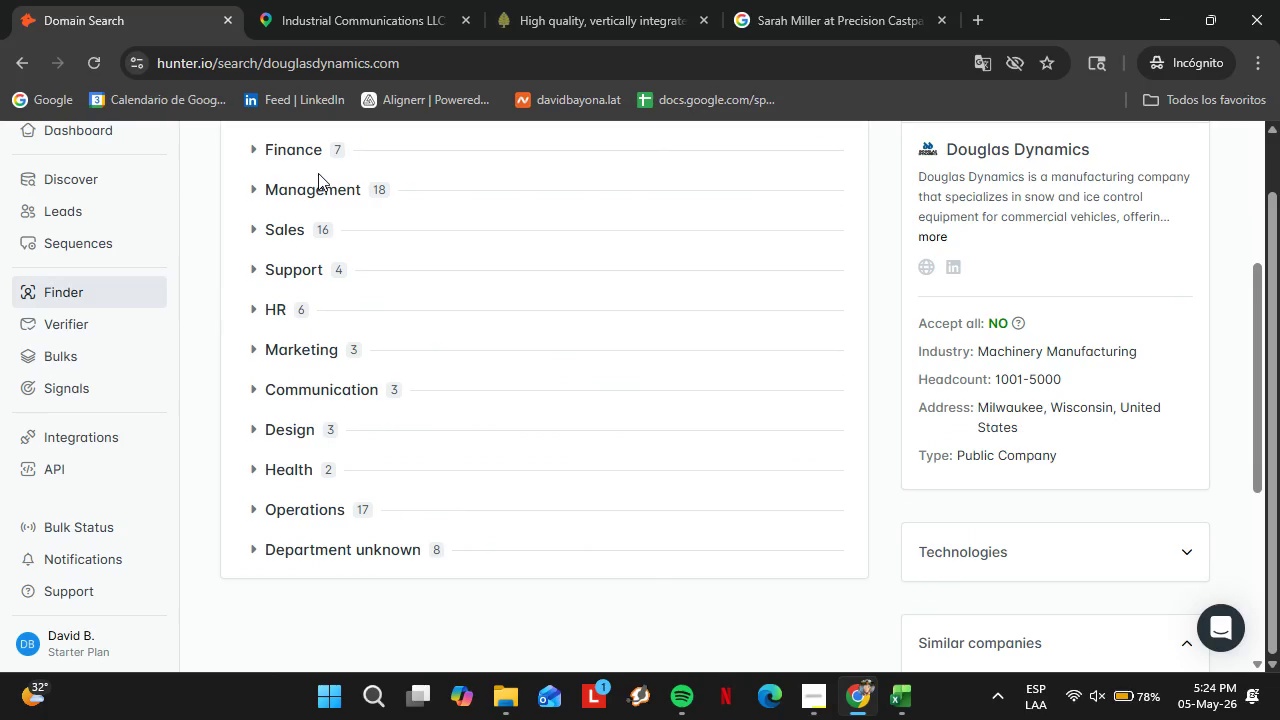 
scroll: coordinate [305, 286], scroll_direction: down, amount: 1.0
 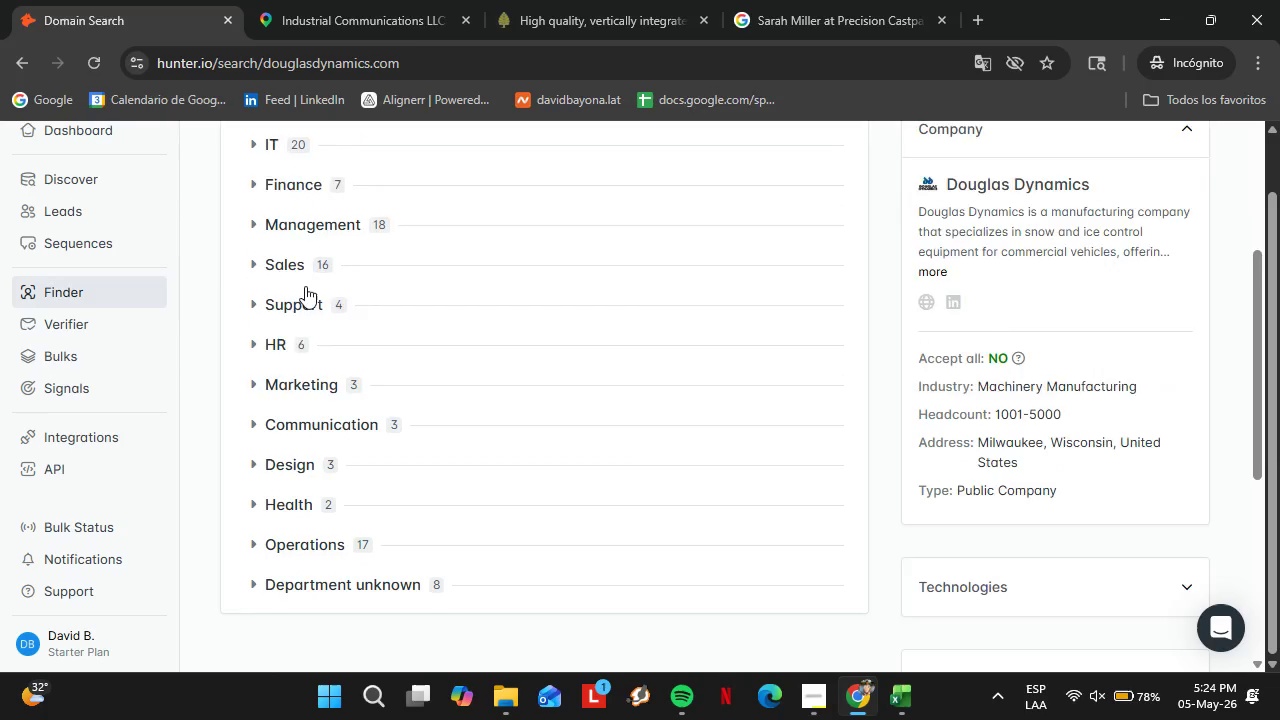 
double_click([316, 186])
 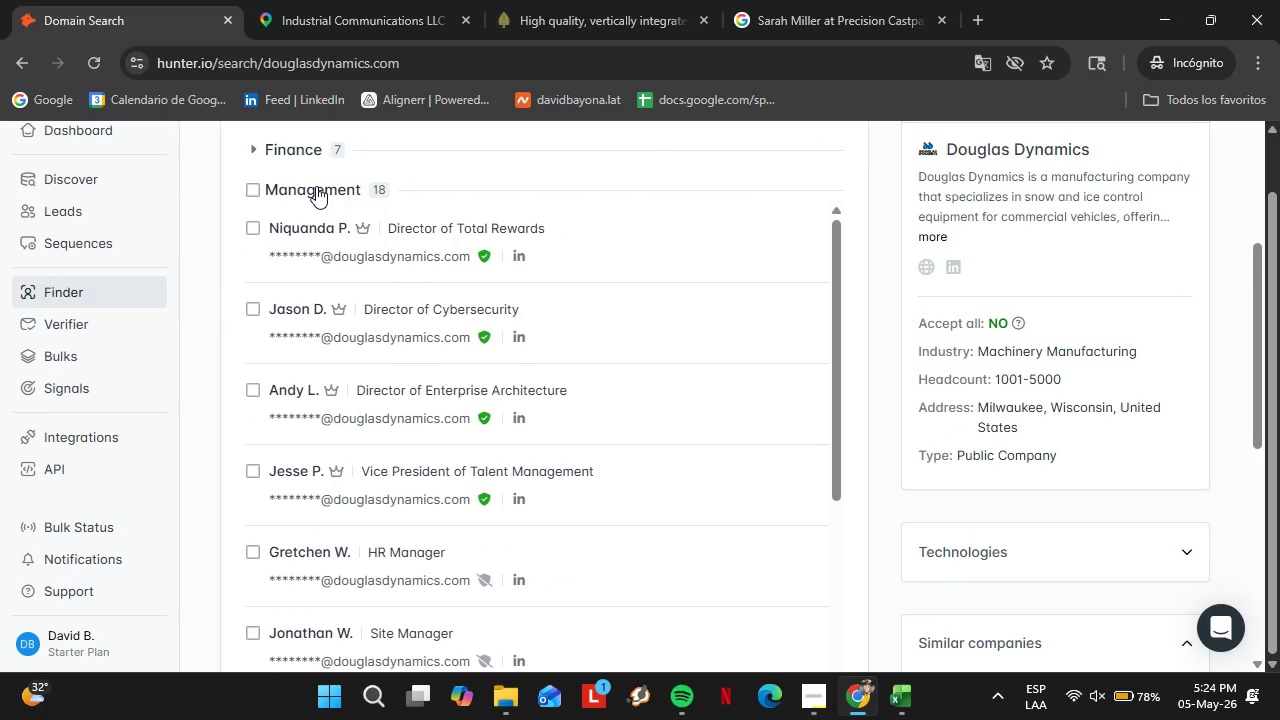 
left_click([316, 186])
 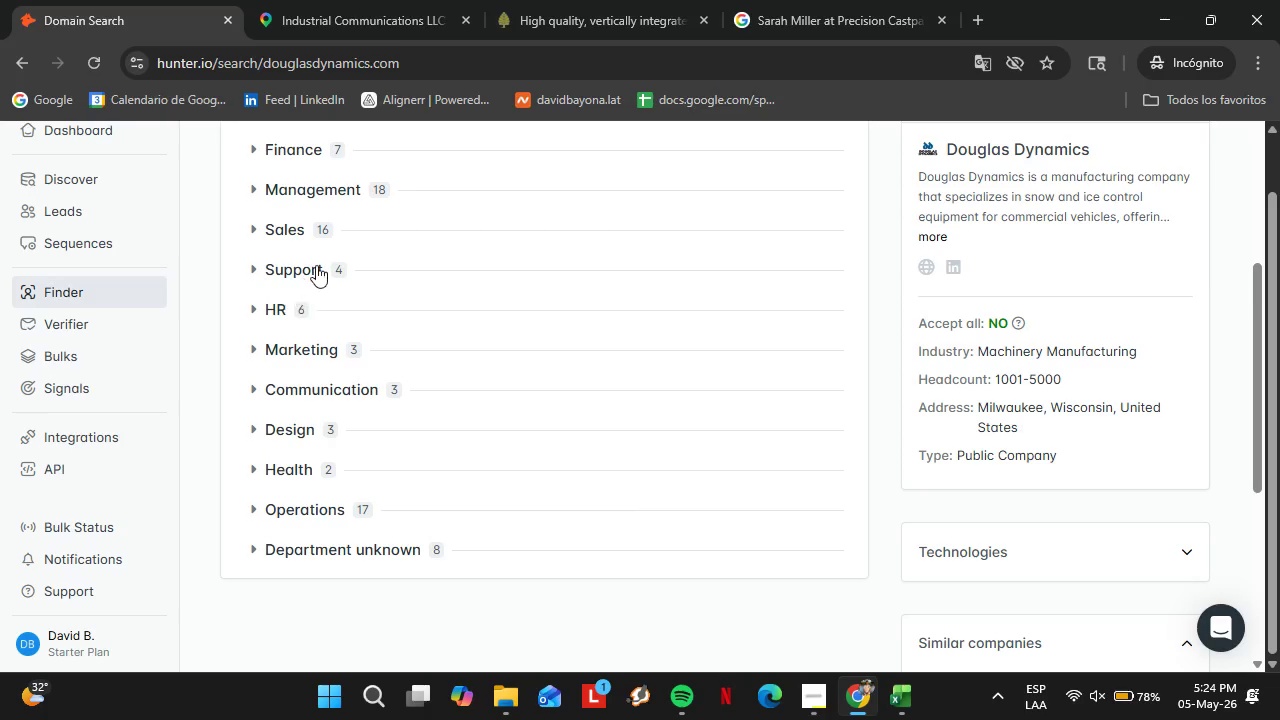 
scroll: coordinate [316, 265], scroll_direction: up, amount: 2.0
 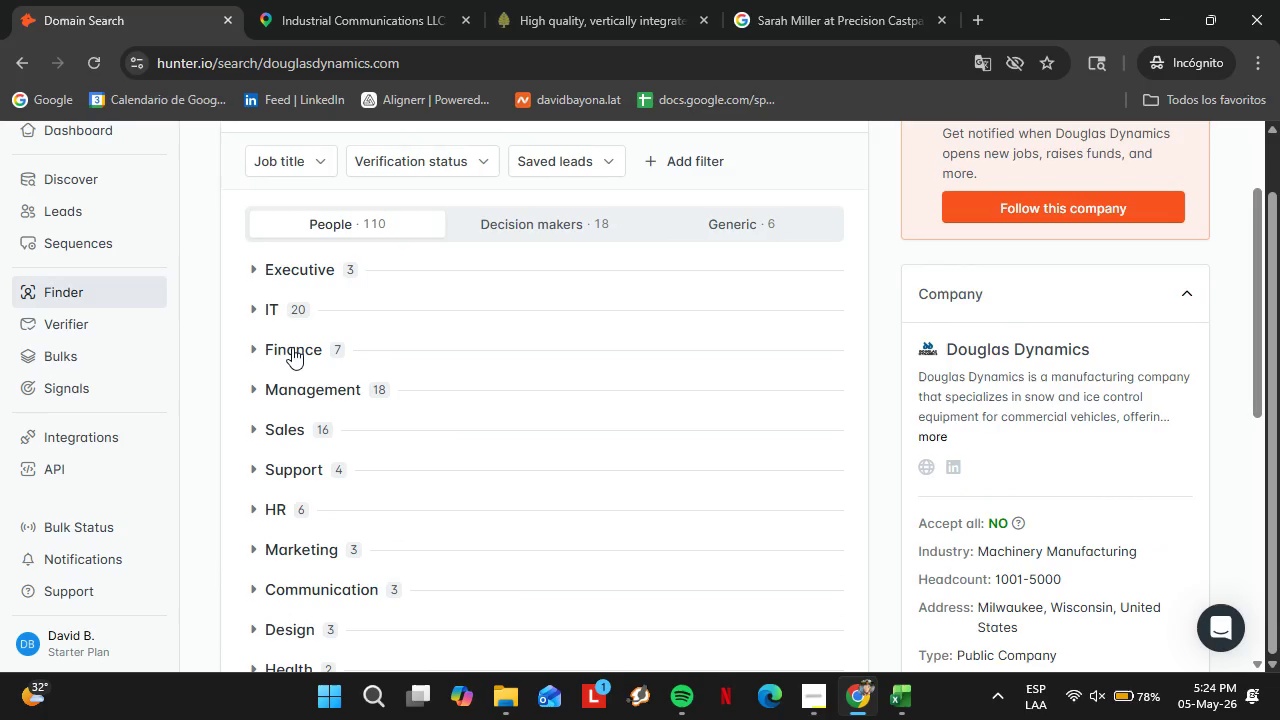 
left_click([292, 347])
 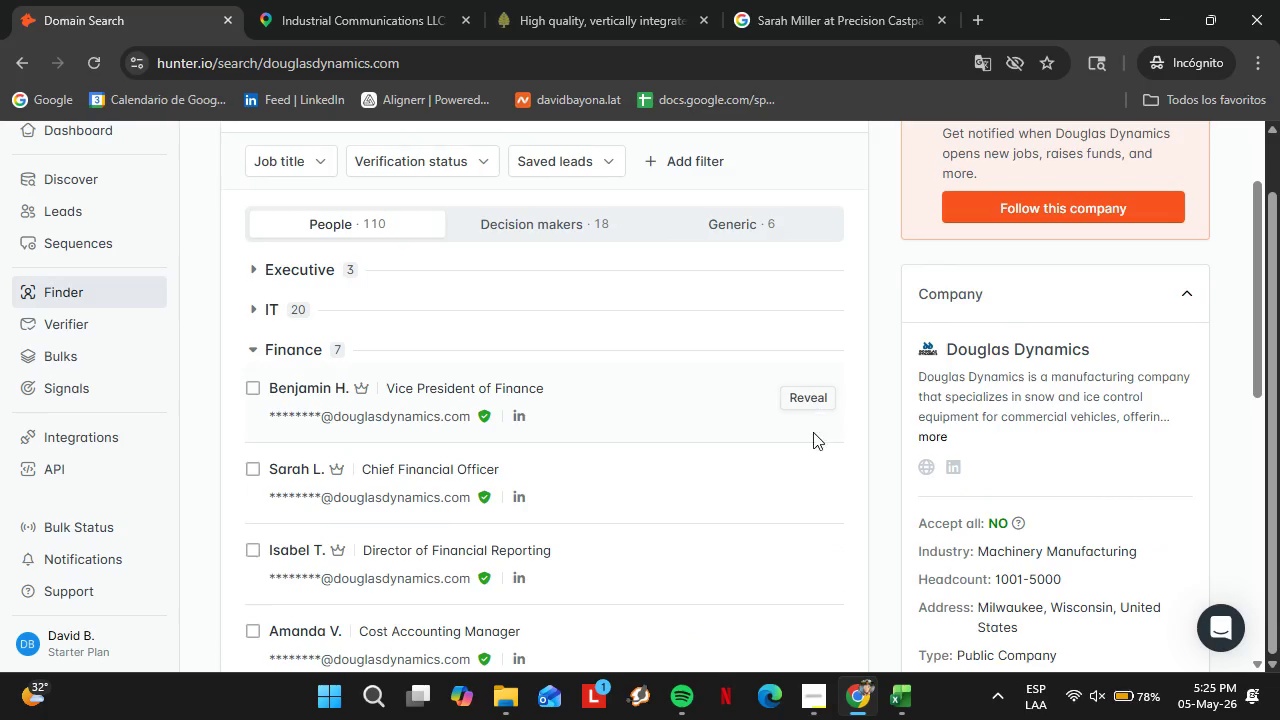 
wait(6.45)
 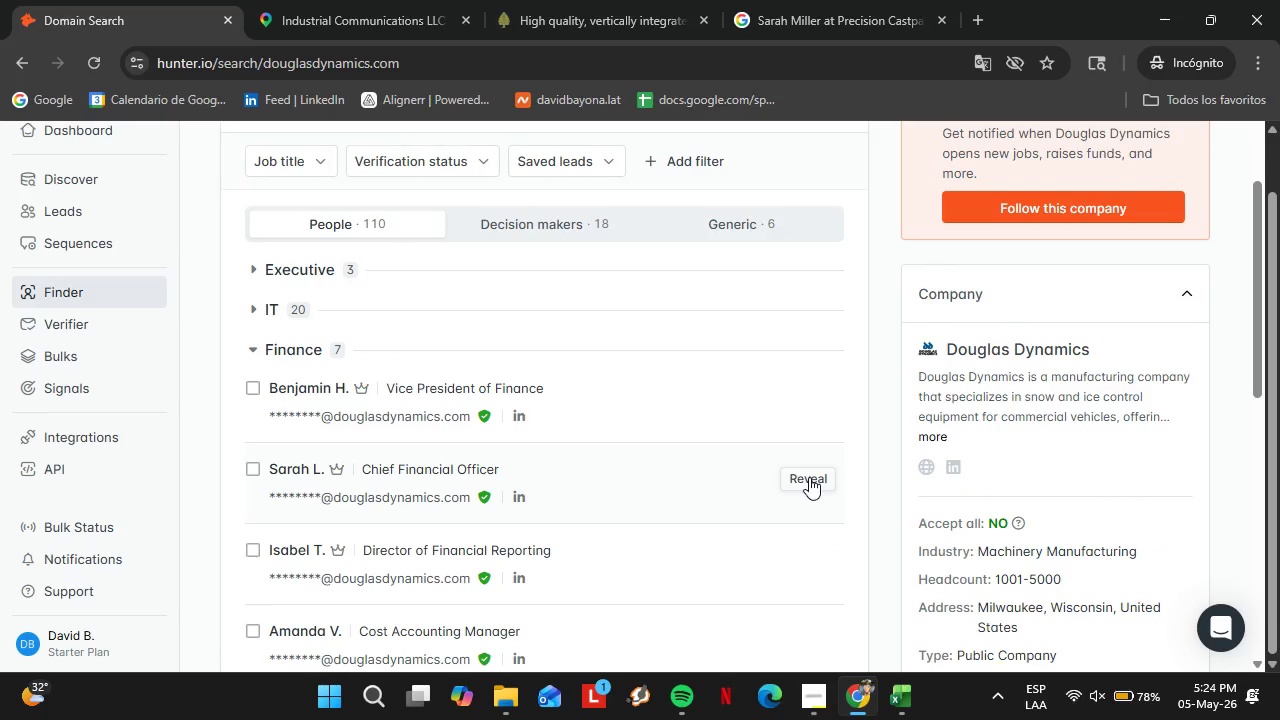 
left_click([803, 483])
 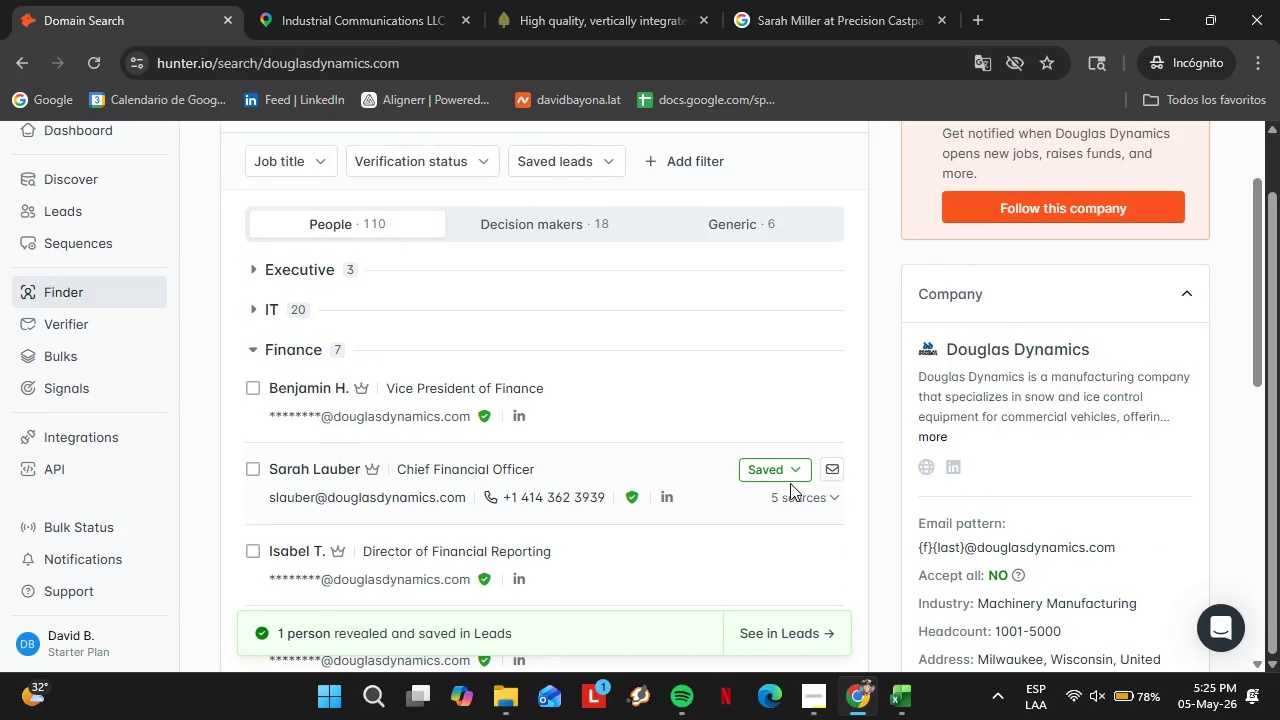 
left_click([779, 473])
 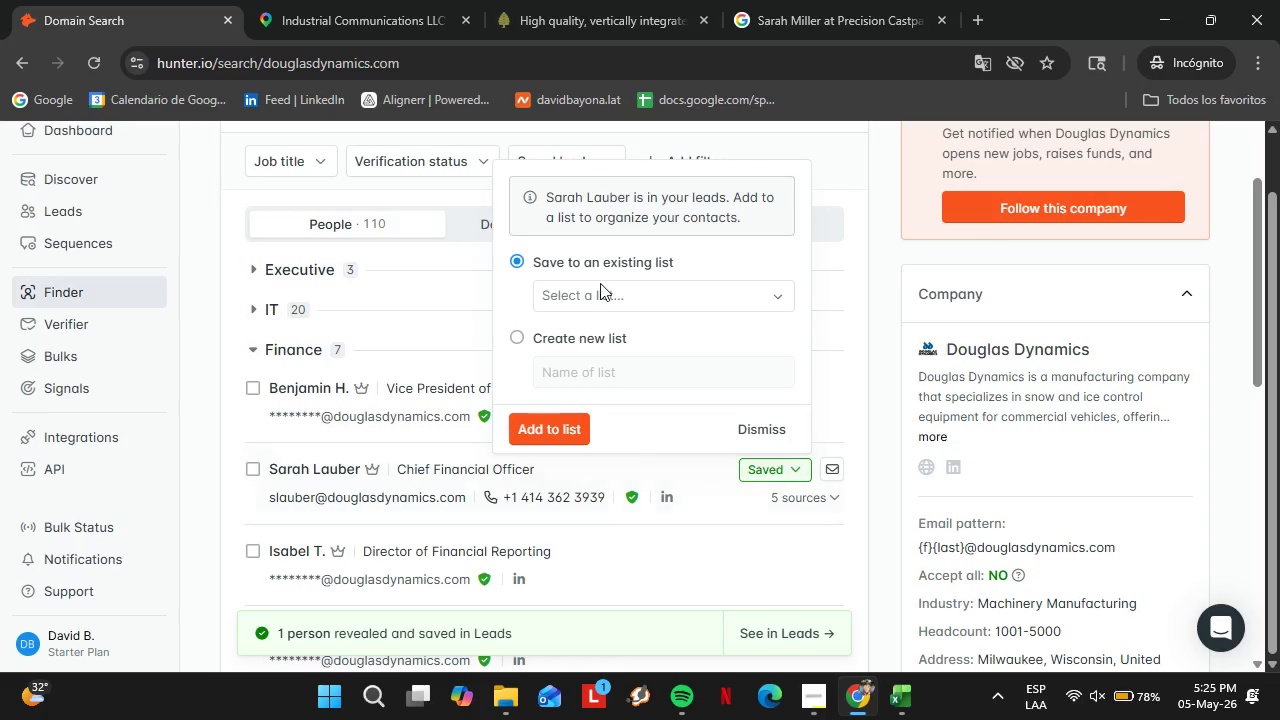 
left_click([599, 280])
 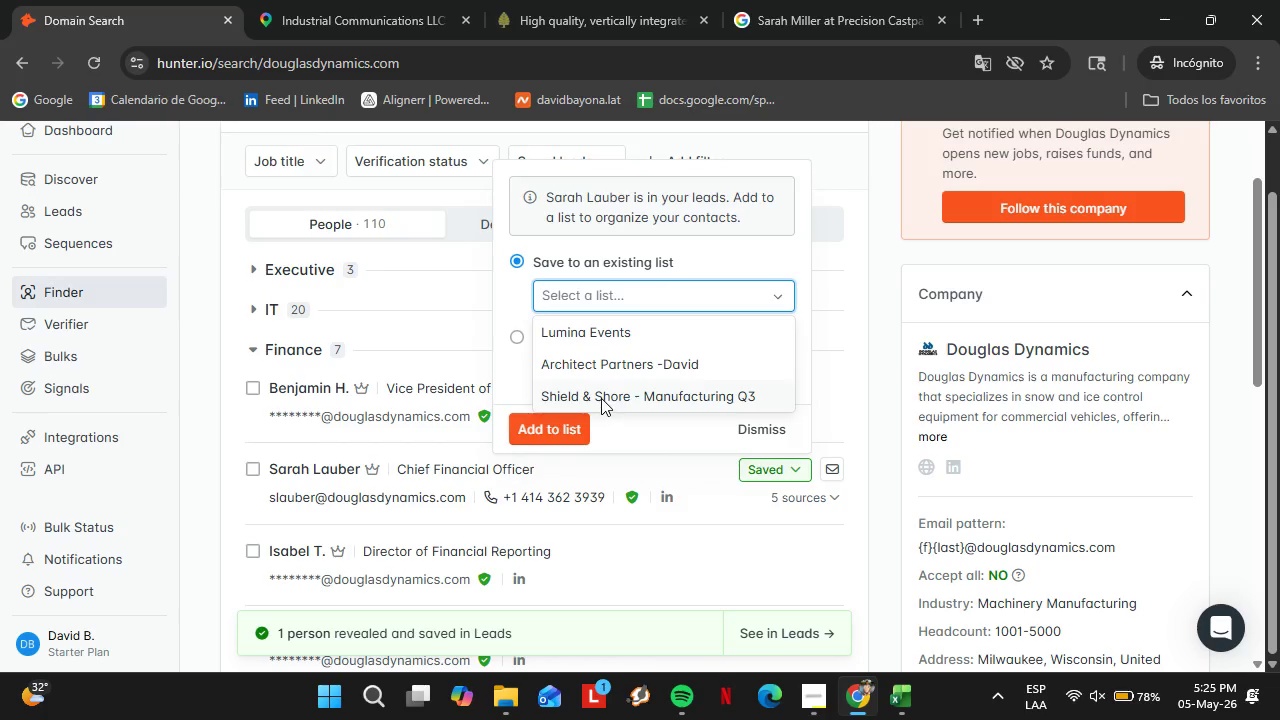 
left_click([601, 398])
 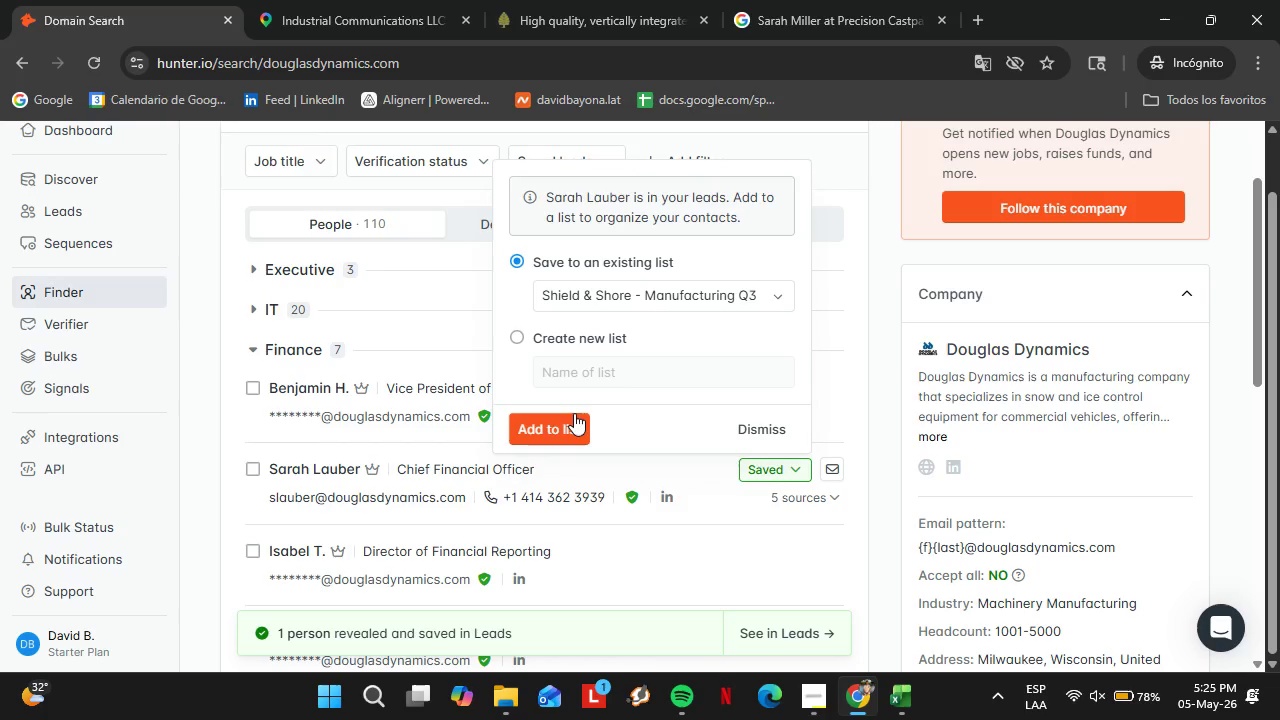 
triple_click([573, 413])
 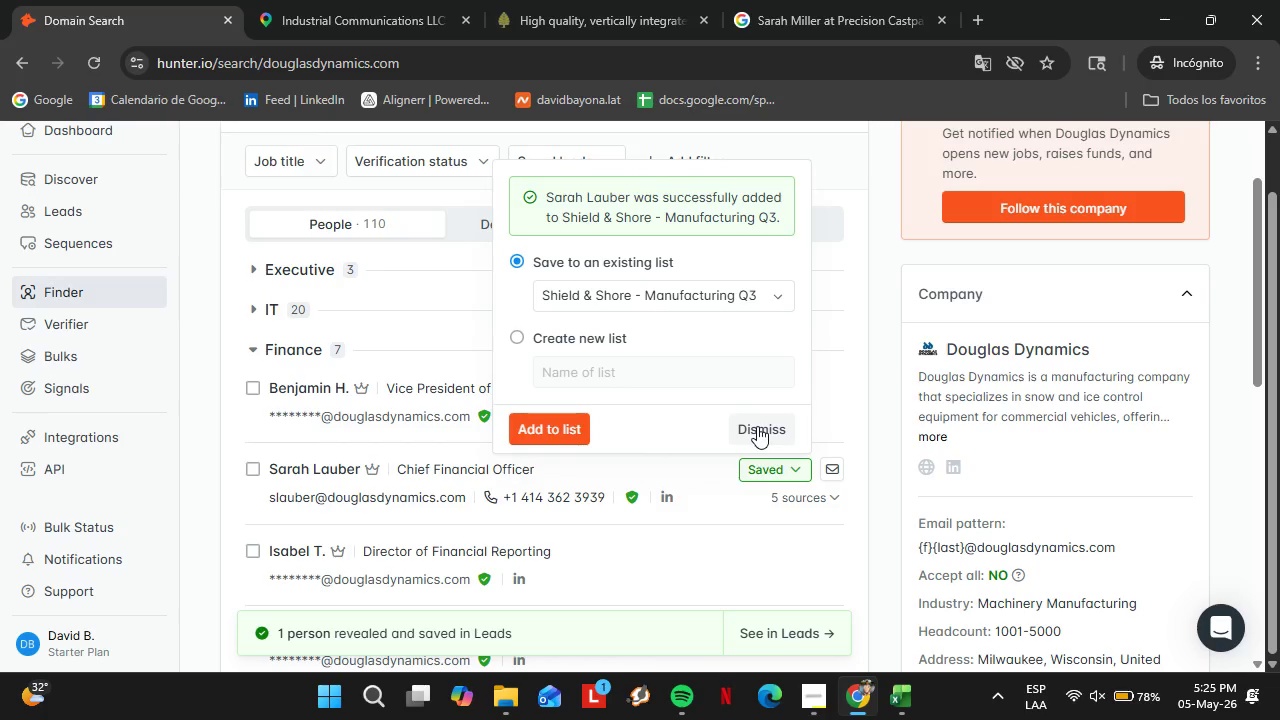 
left_click([757, 426])
 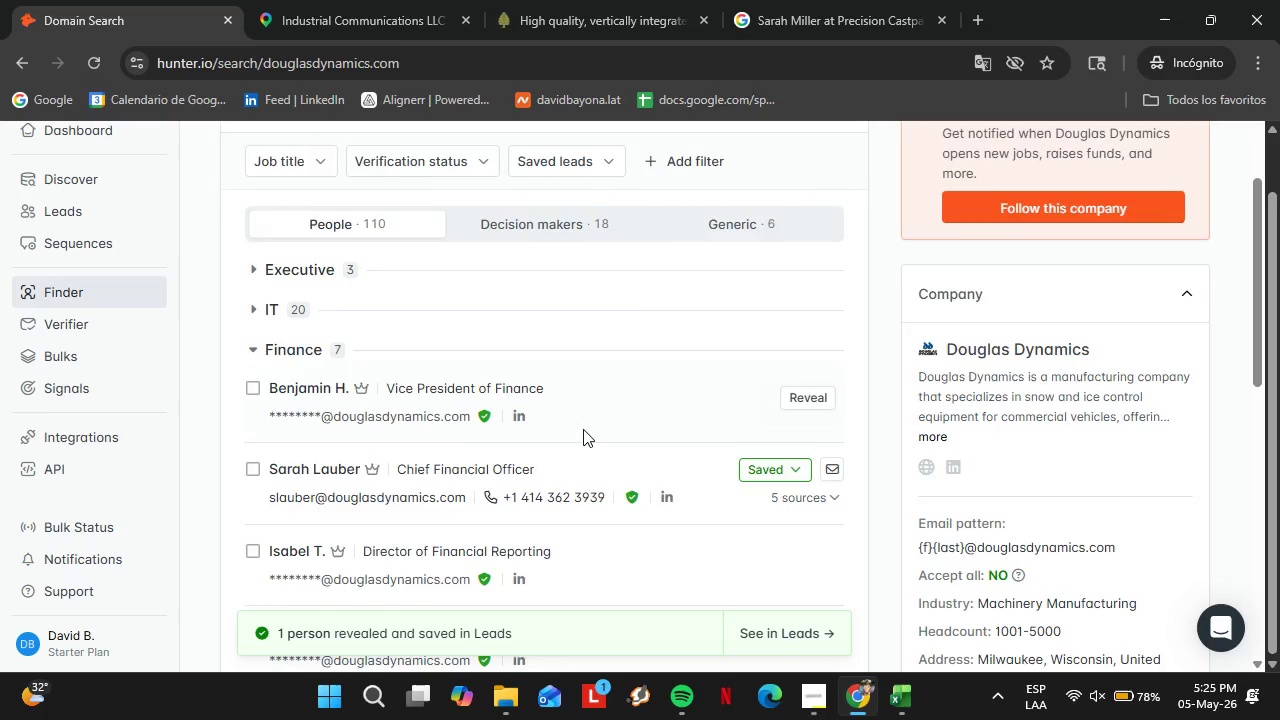 
scroll: coordinate [430, 424], scroll_direction: up, amount: 3.0
 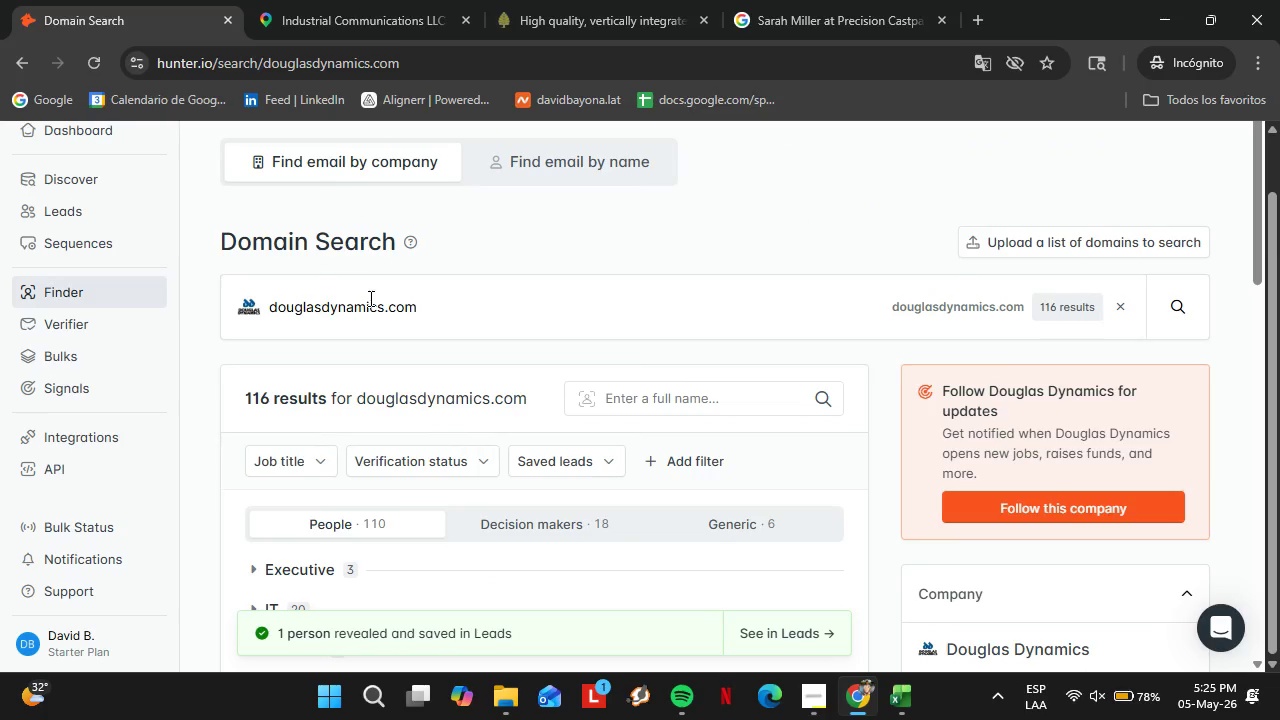 
double_click([369, 298])
 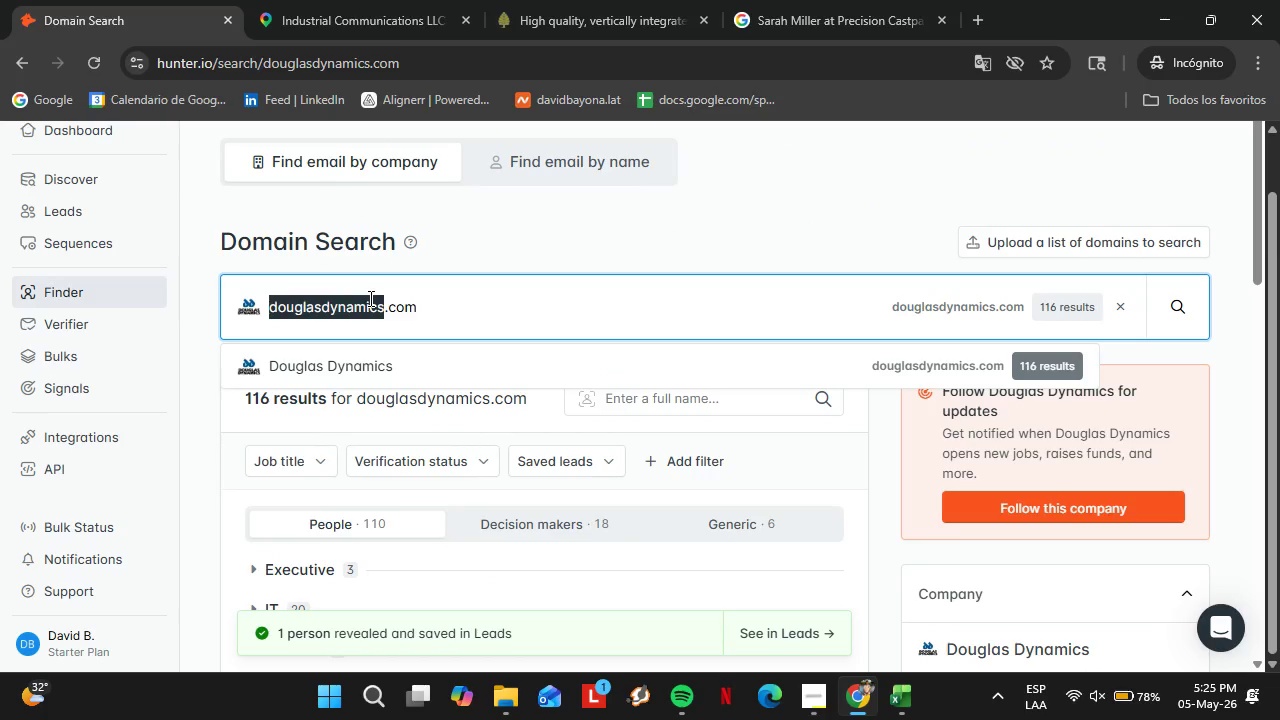 
triple_click([369, 298])
 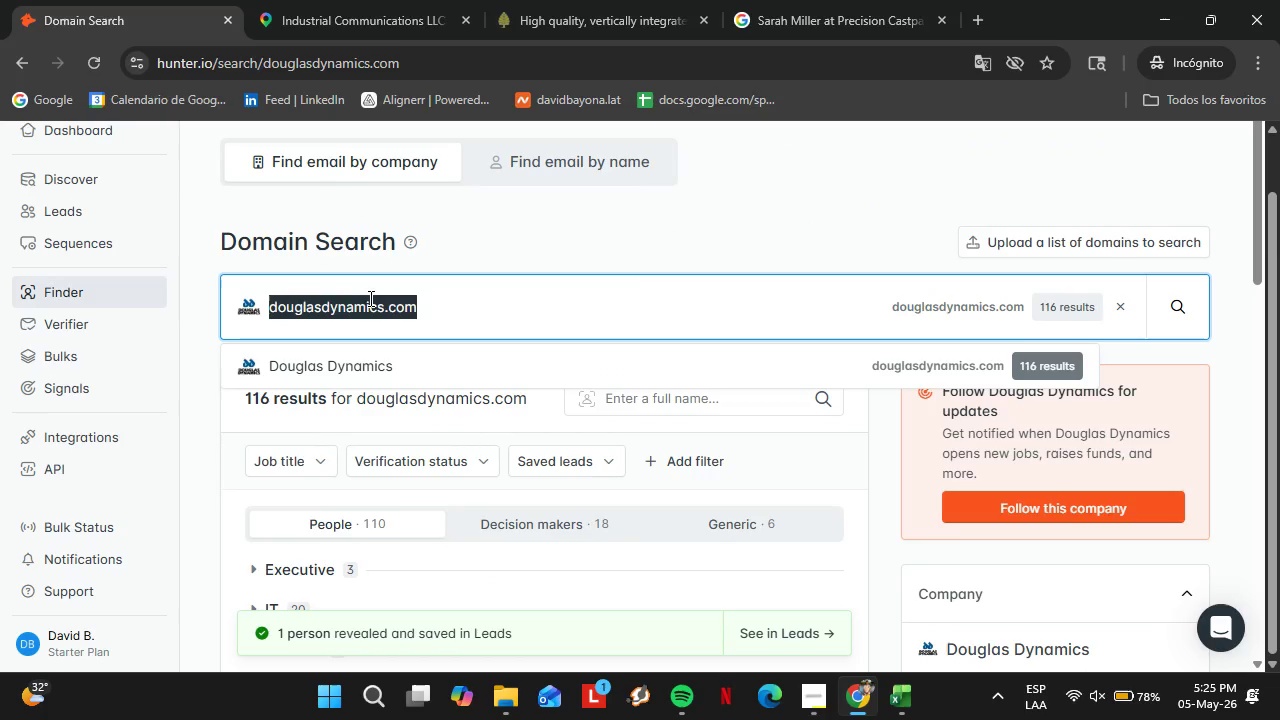 
type(mayvilleengineering.com)
 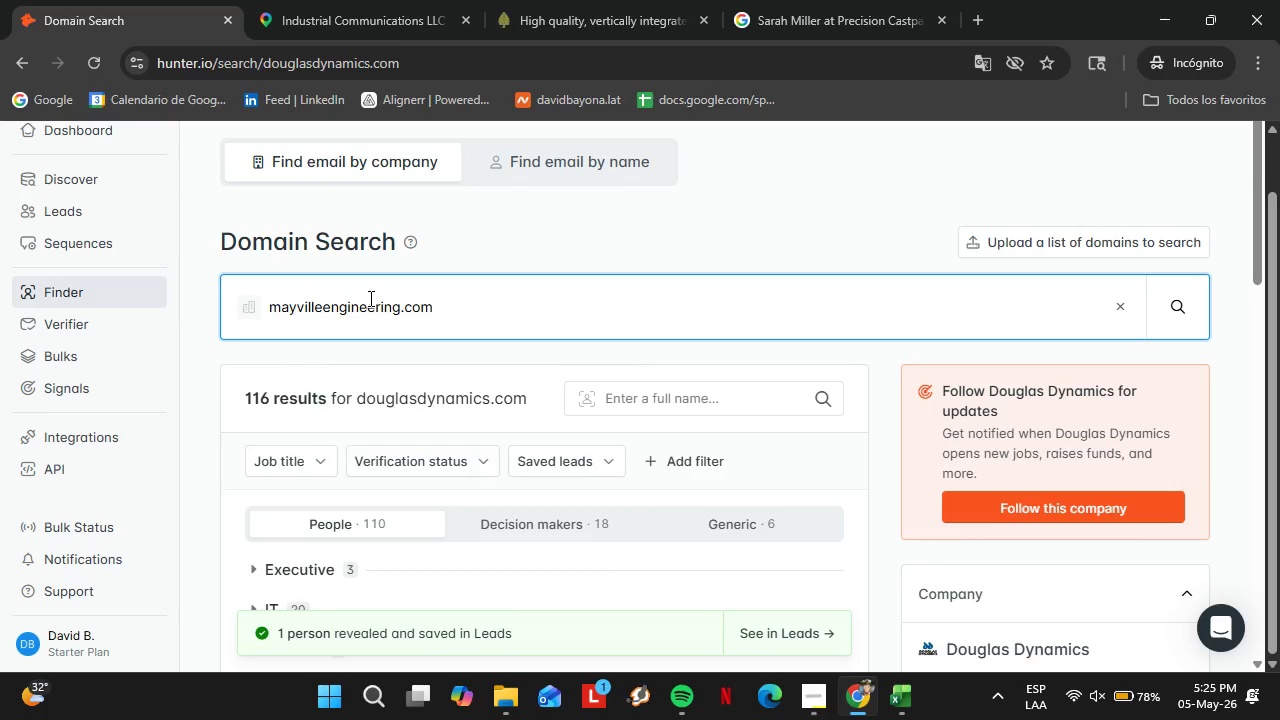 
key(Enter)
 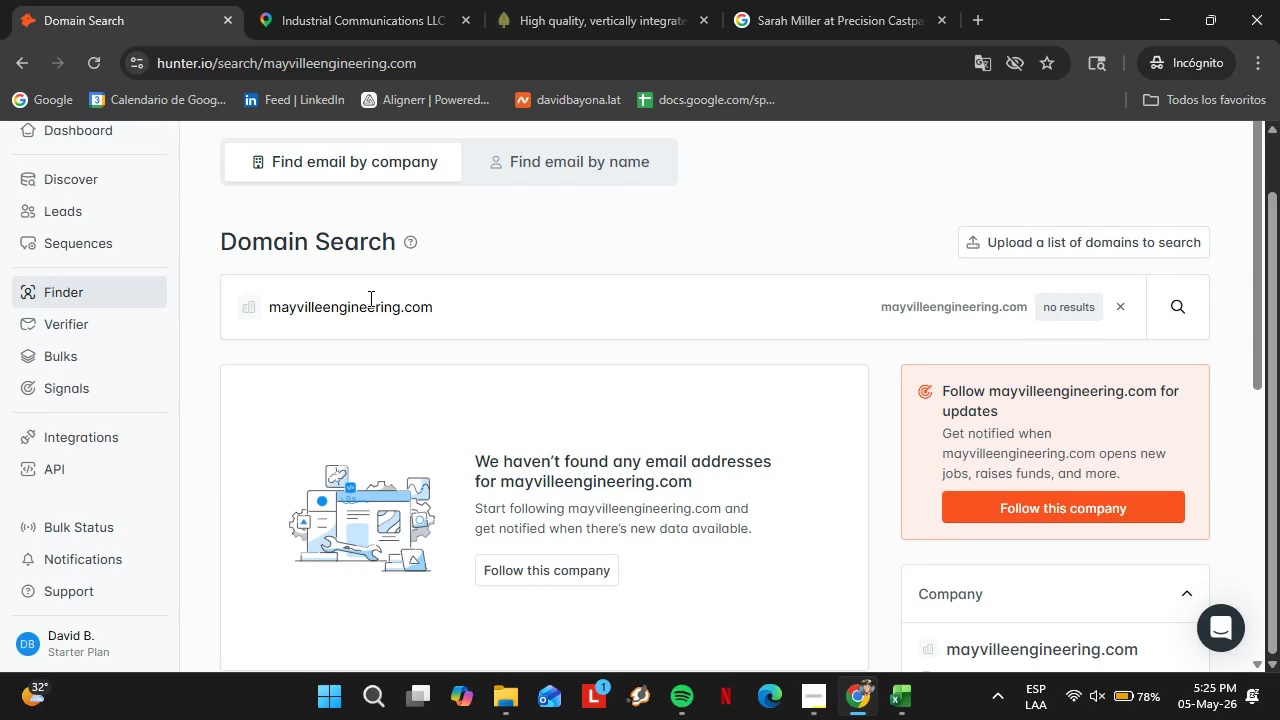 
double_click([428, 319])
 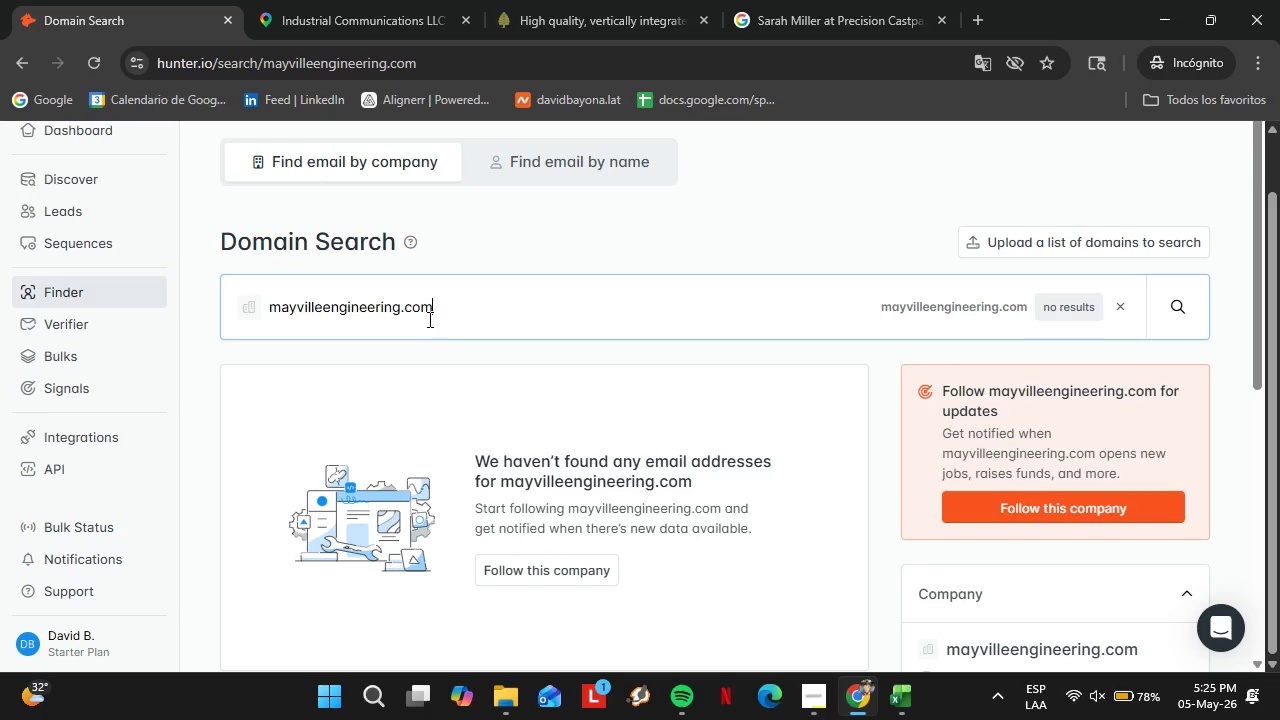 
triple_click([428, 319])
 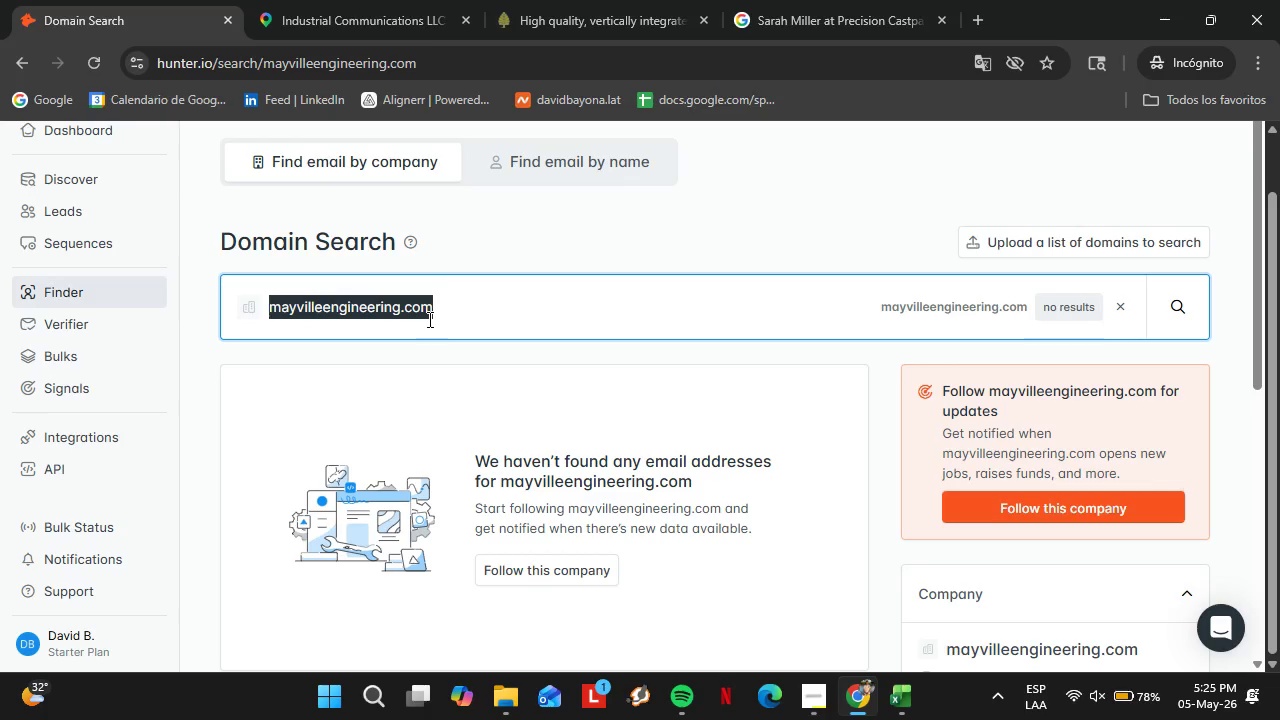 
type(voestalpine.com)
 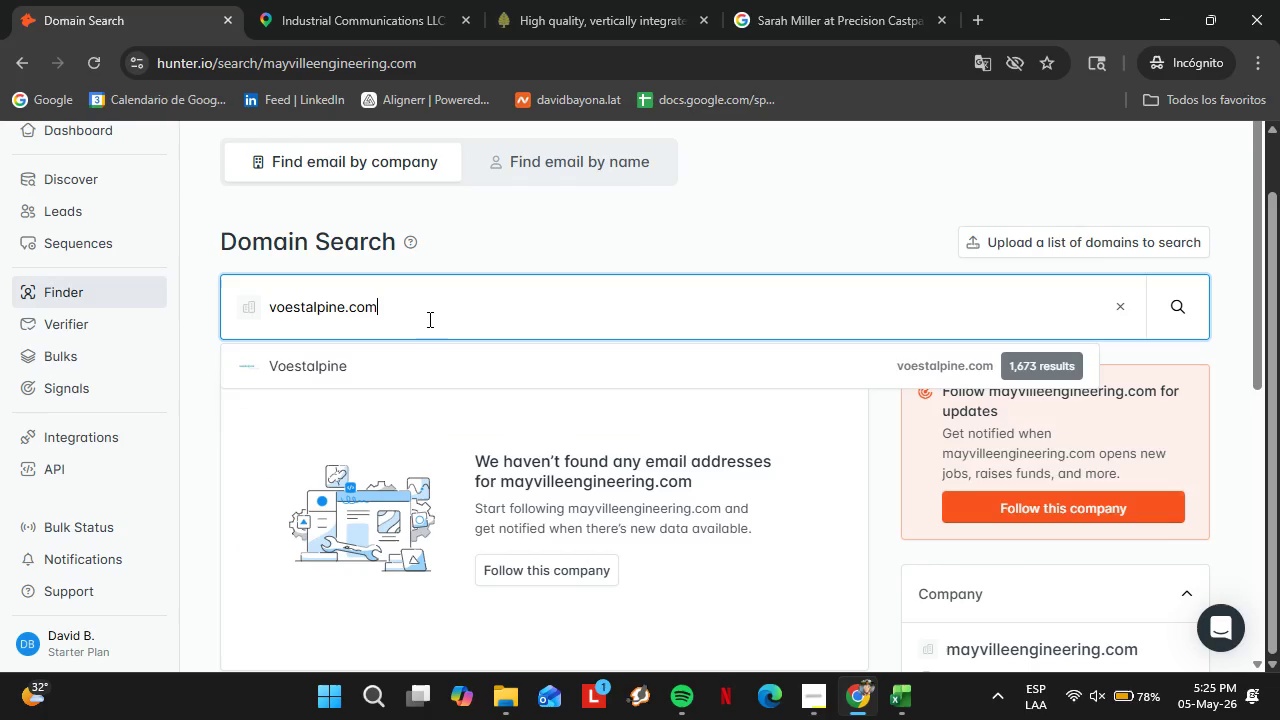 
key(Enter)
 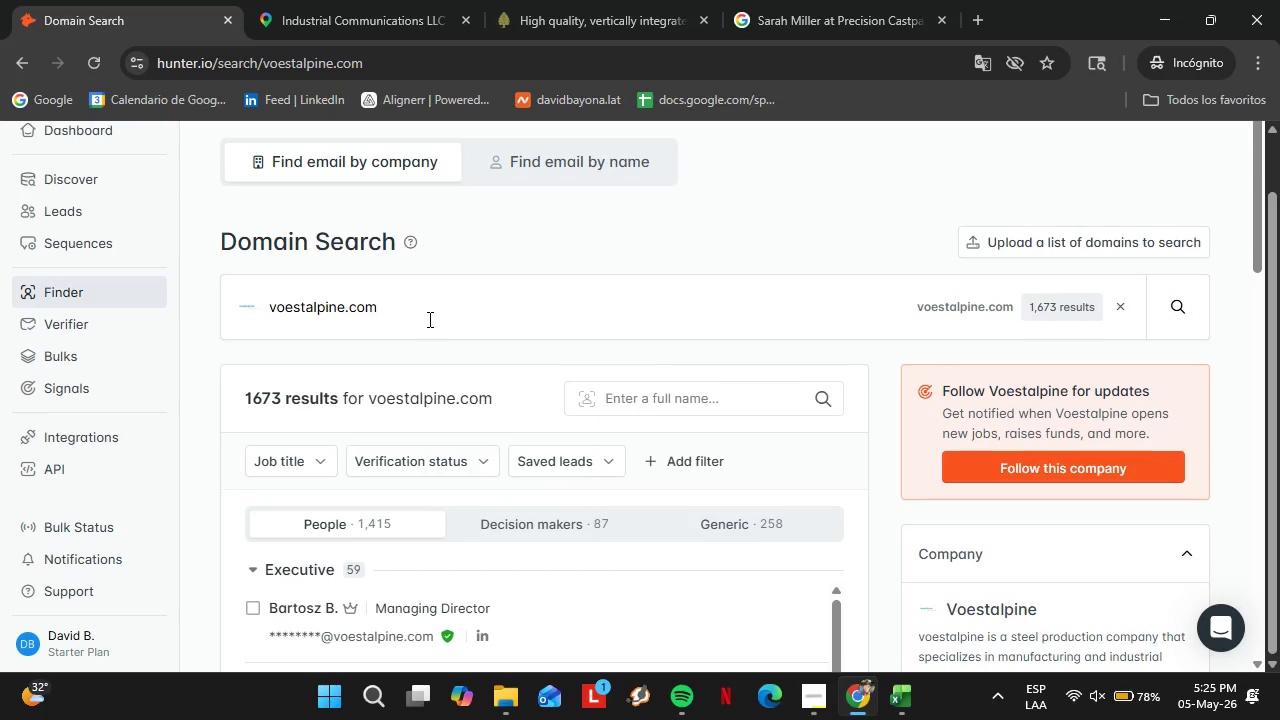 
wait(9.19)
 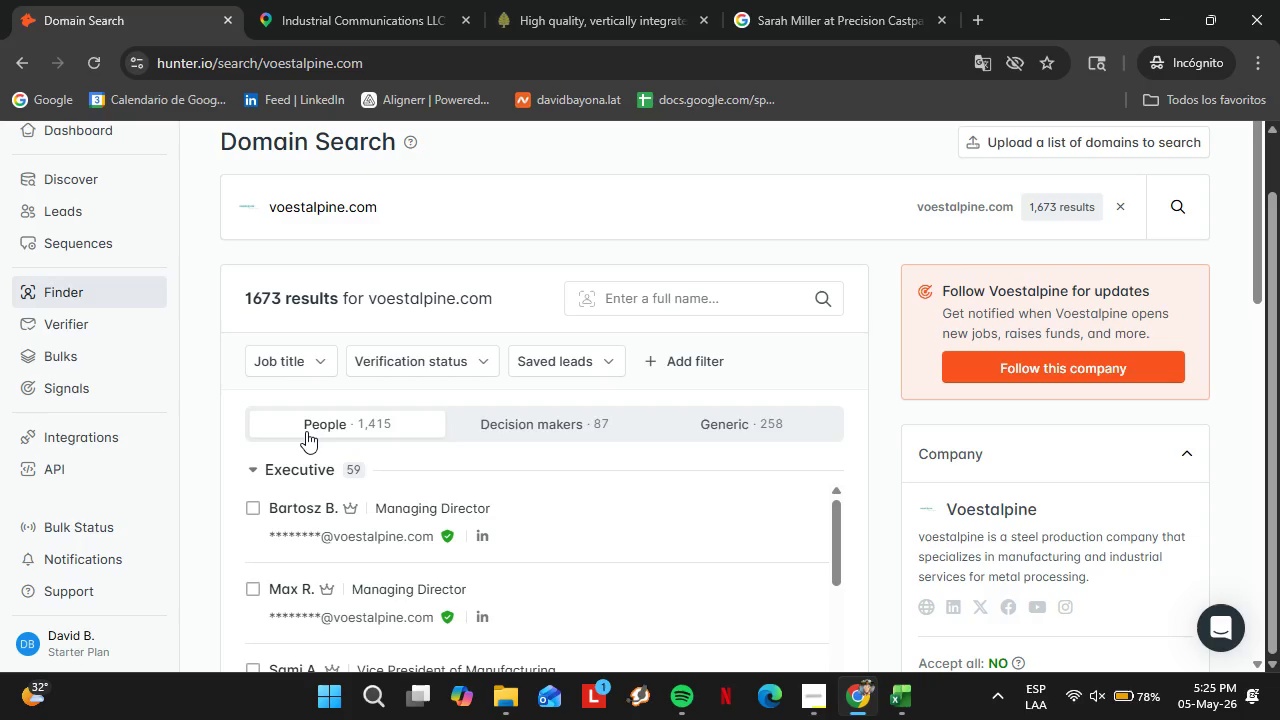 
left_click([310, 463])
 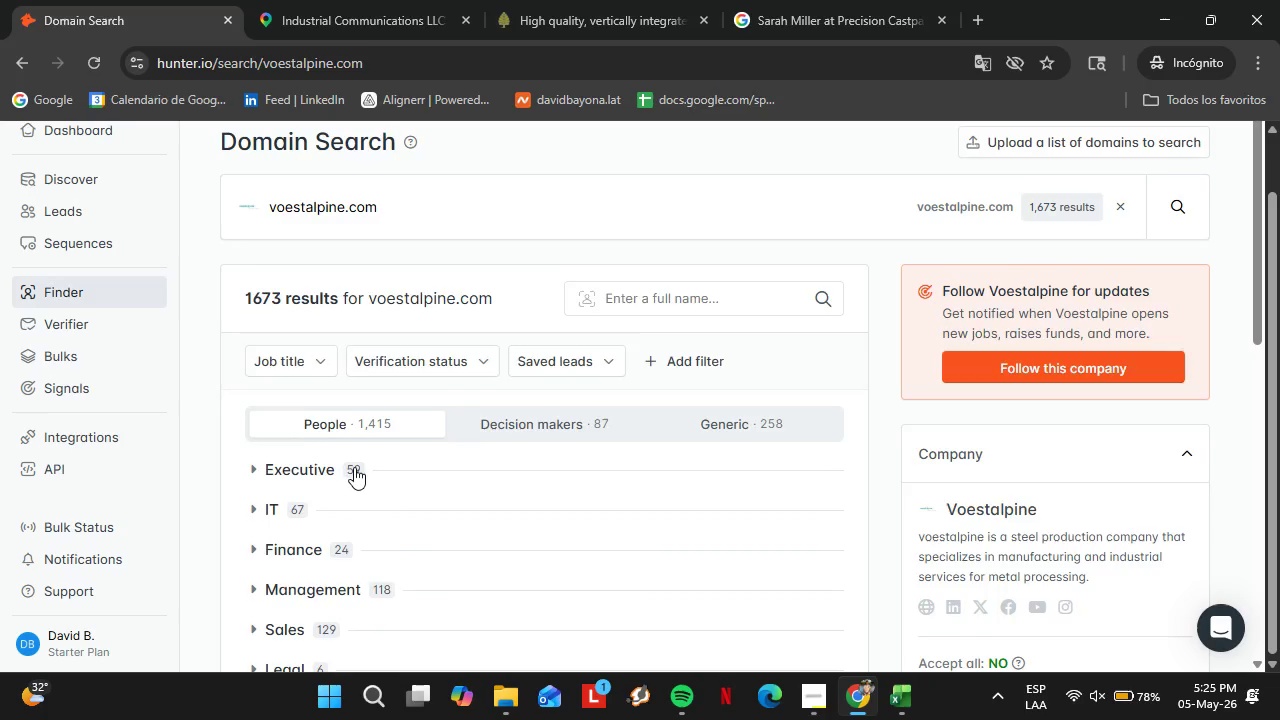 
scroll: coordinate [306, 431], scroll_direction: up, amount: 2.0
 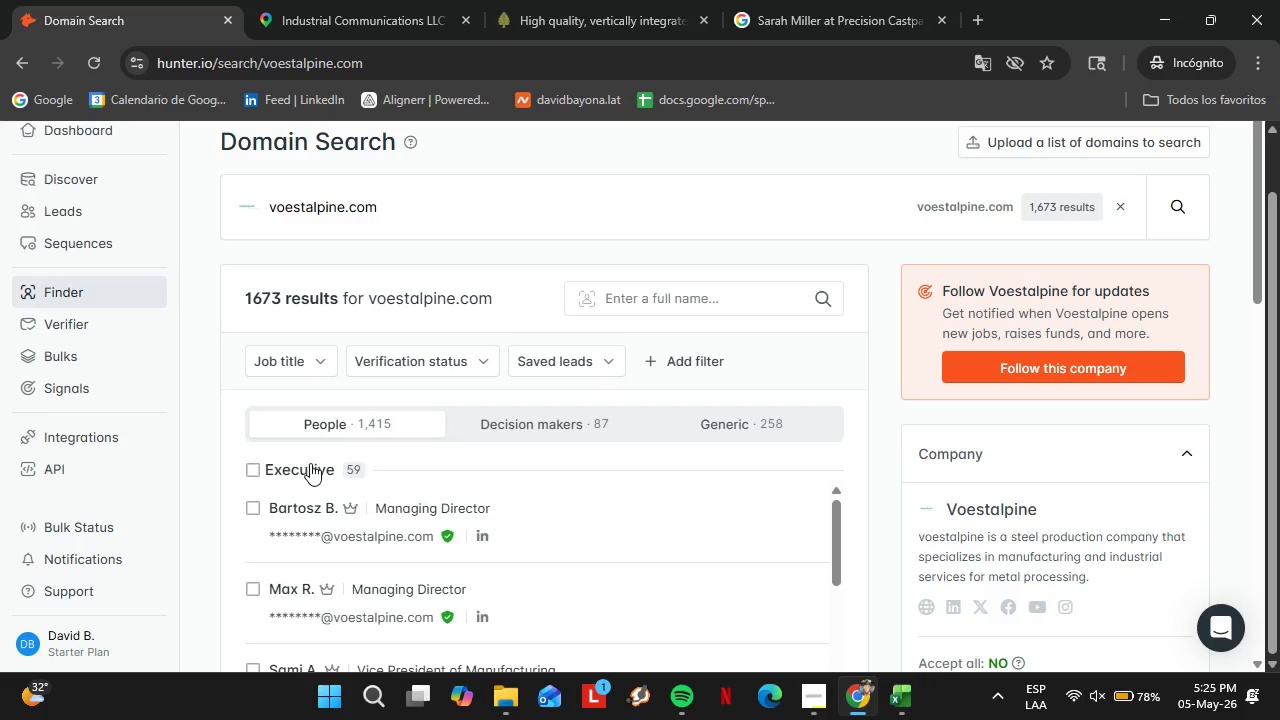 
scroll: coordinate [354, 467], scroll_direction: down, amount: 3.0
 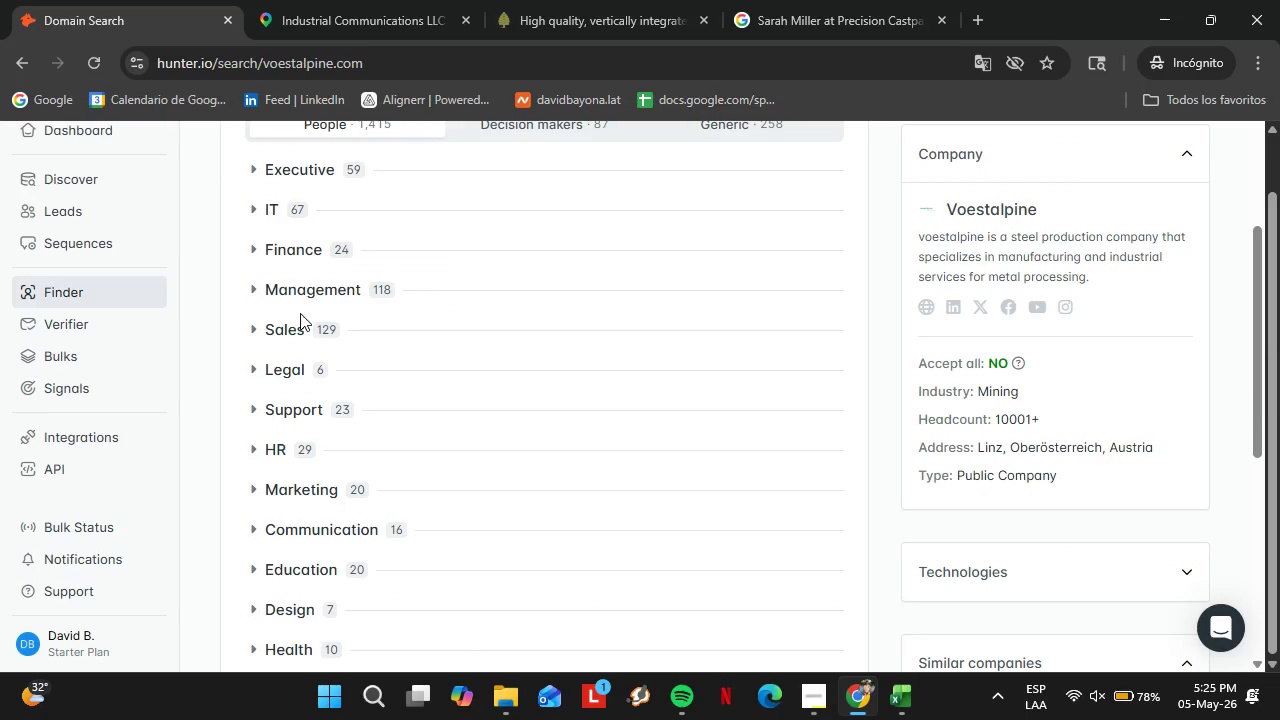 
left_click([301, 270])
 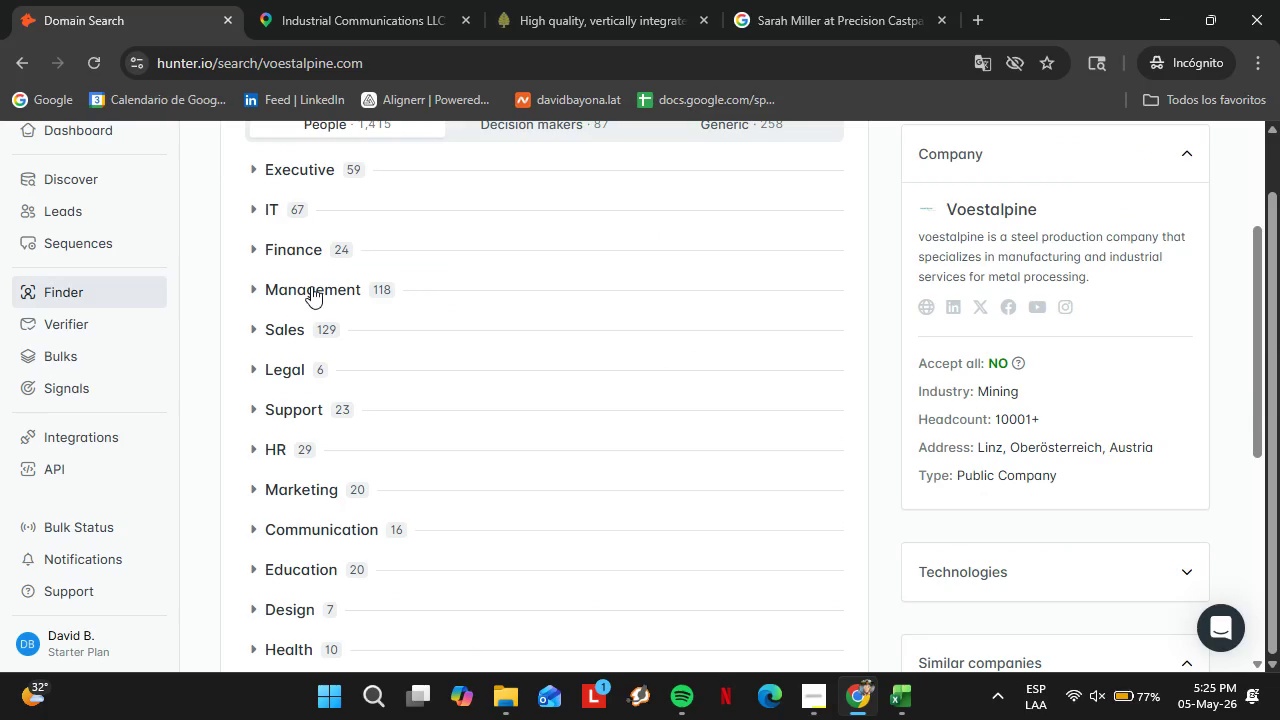 
left_click([311, 286])
 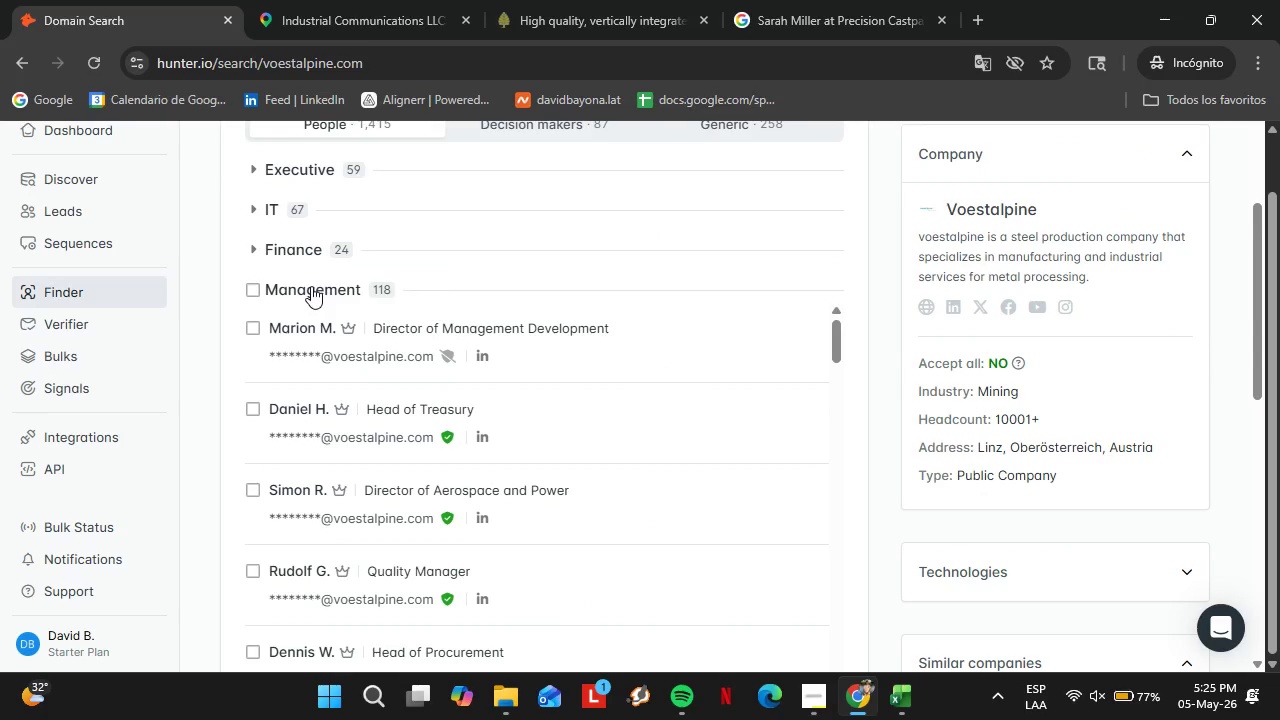 
left_click([311, 286])
 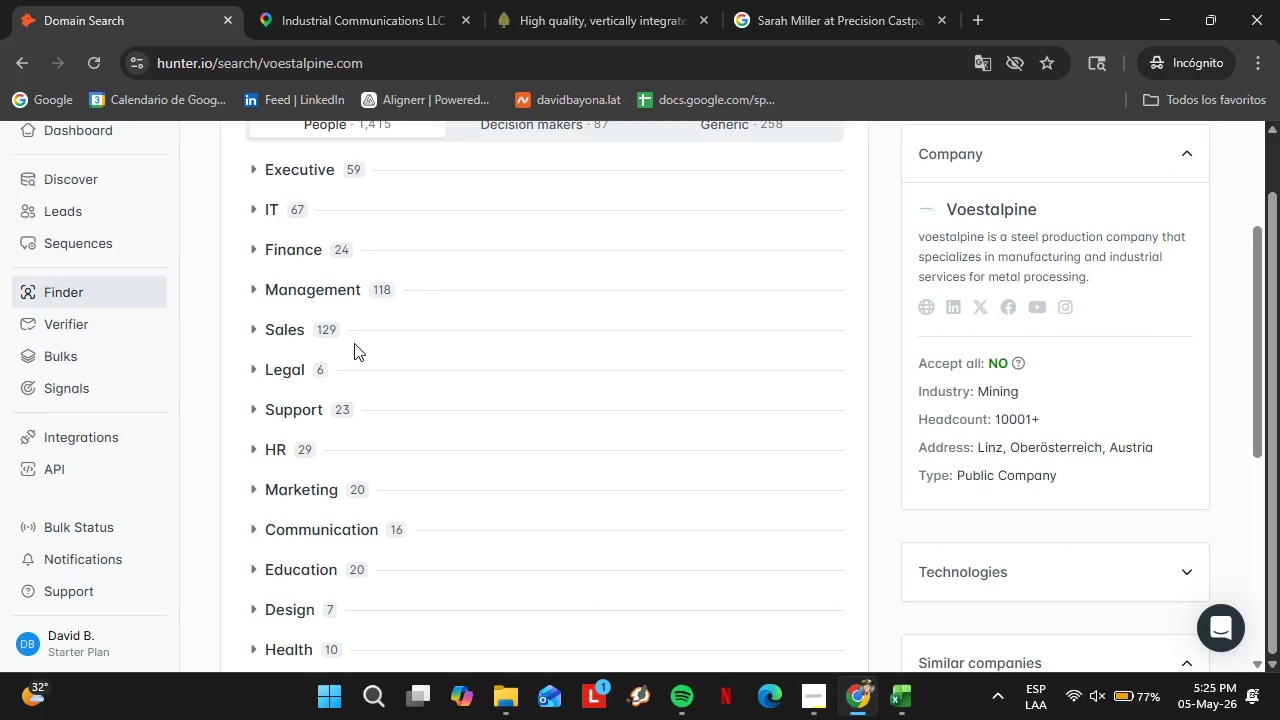 
scroll: coordinate [354, 343], scroll_direction: down, amount: 2.0
 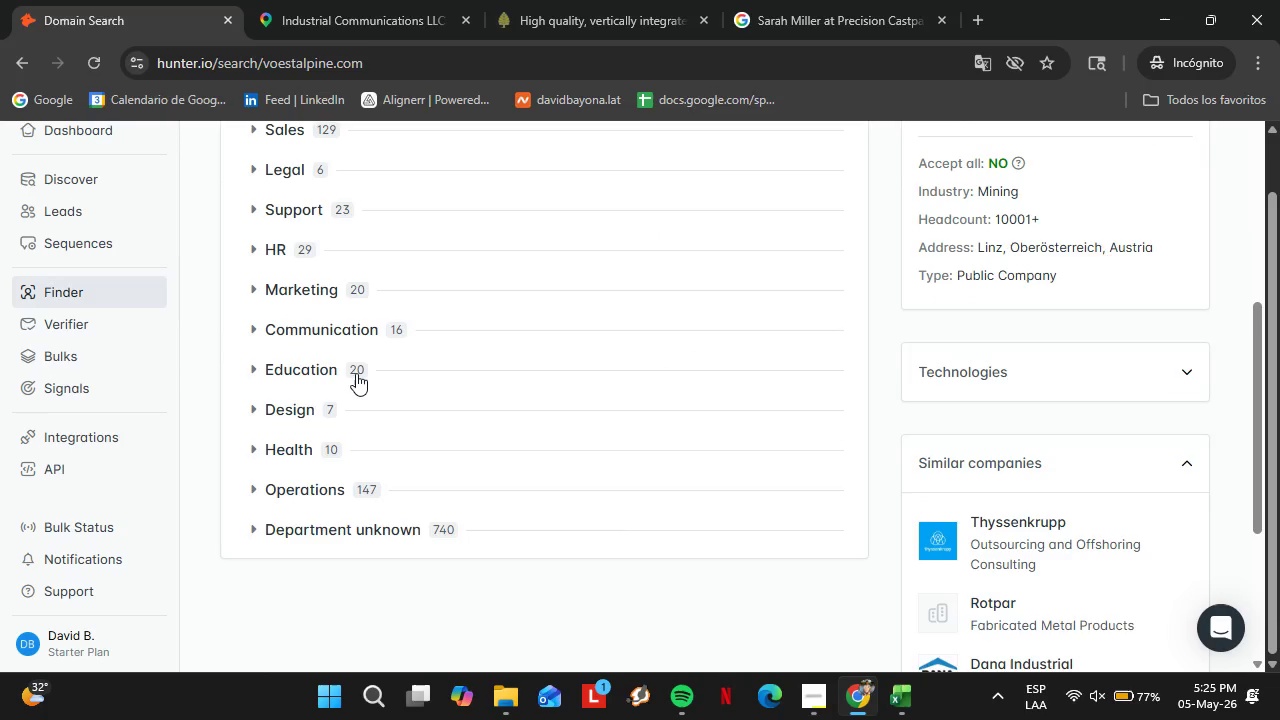 
scroll: coordinate [342, 429], scroll_direction: up, amount: 3.0
 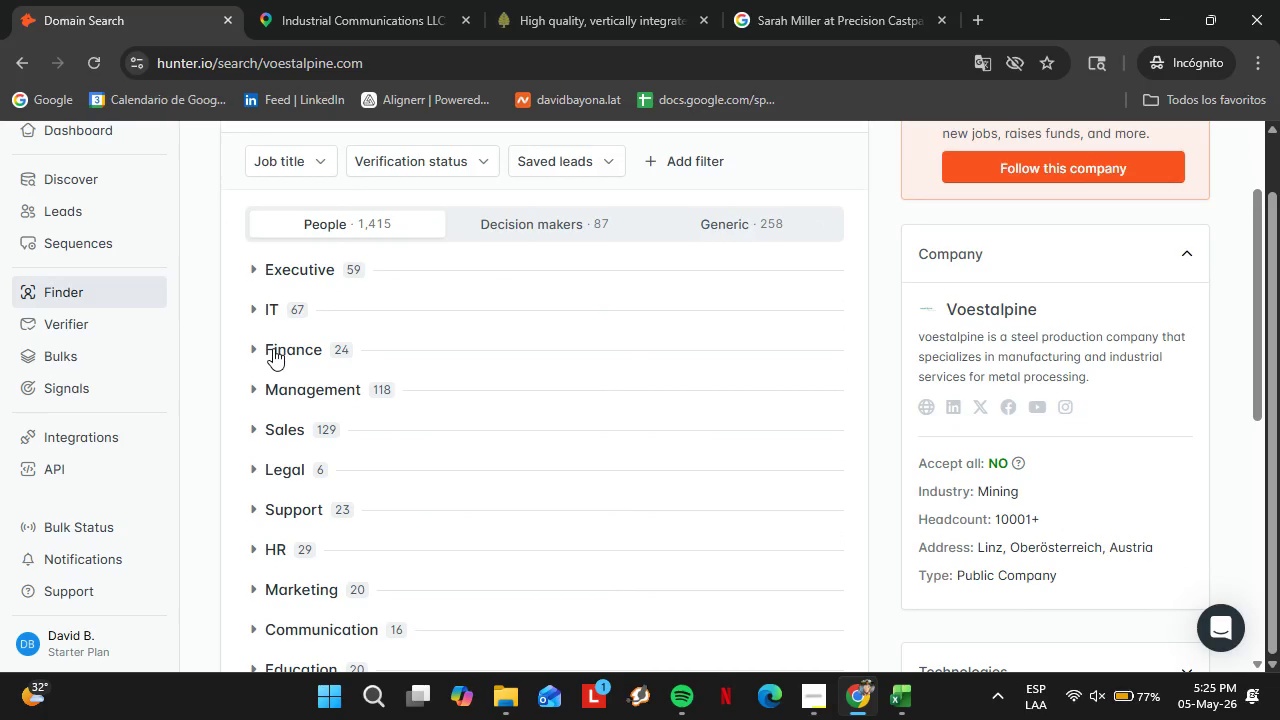 
left_click([273, 348])
 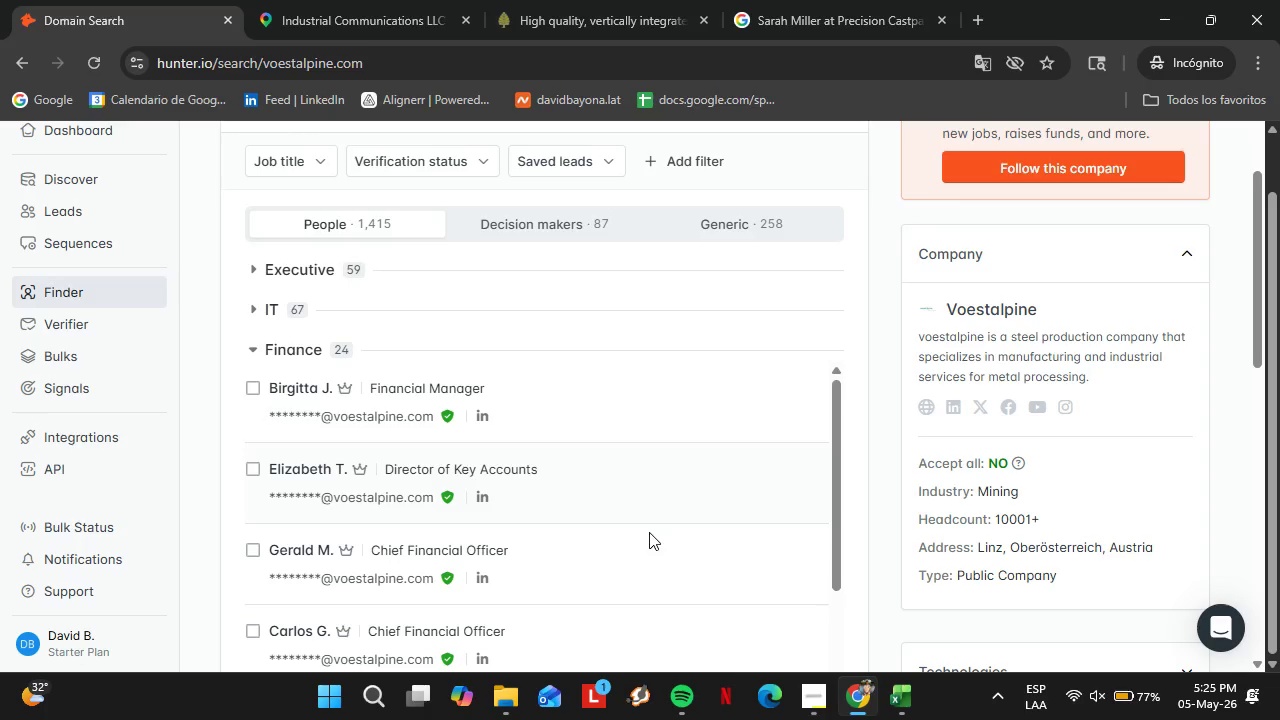 
left_click([774, 562])
 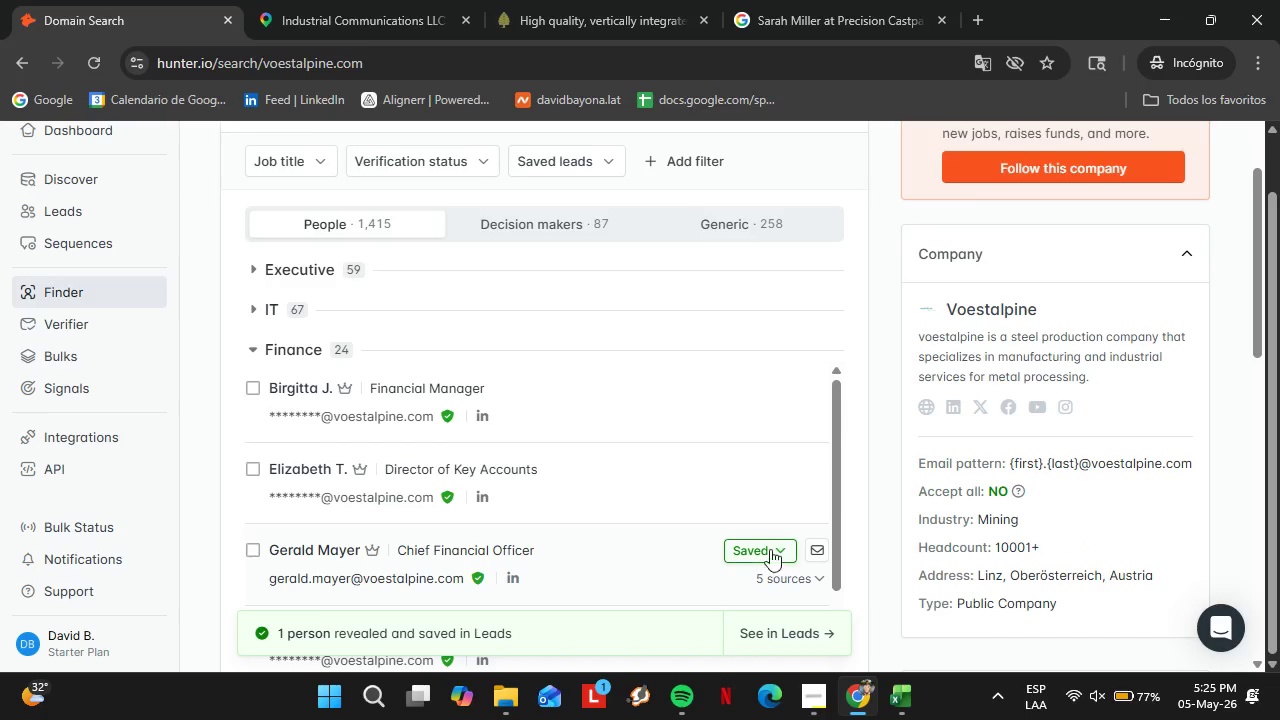 
left_click([769, 444])
 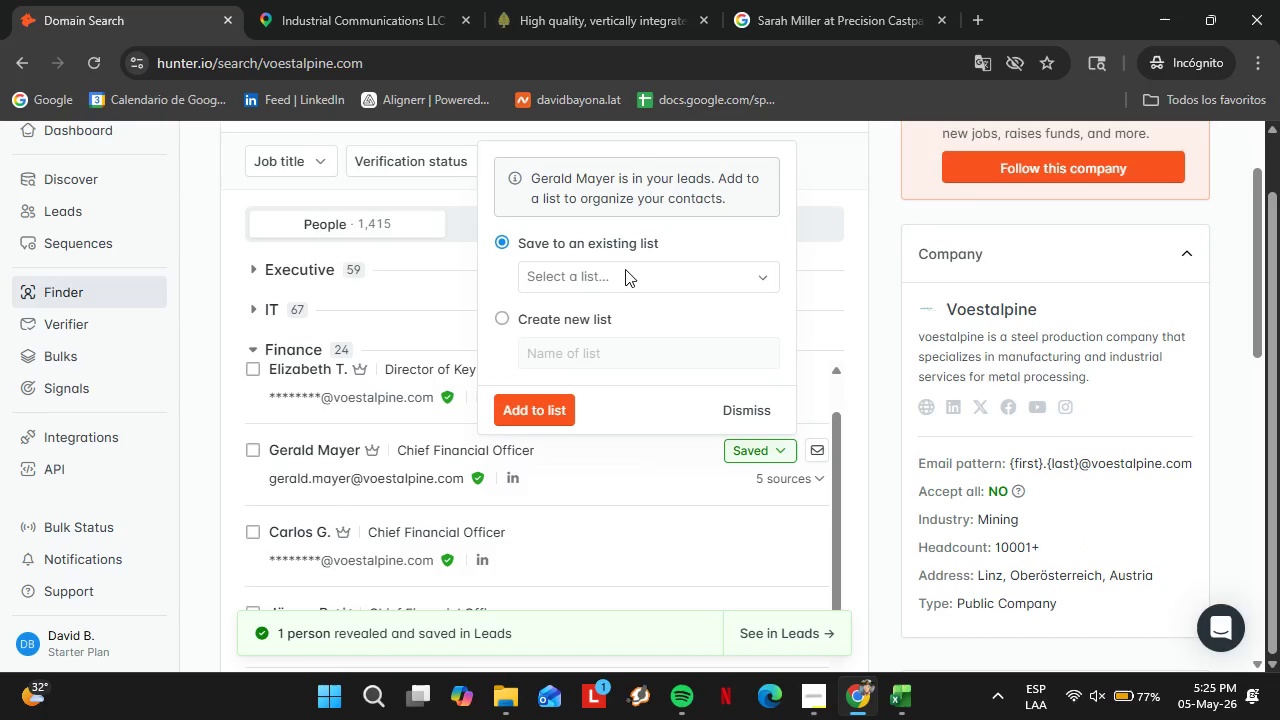 
scroll: coordinate [770, 517], scroll_direction: down, amount: 1.0
 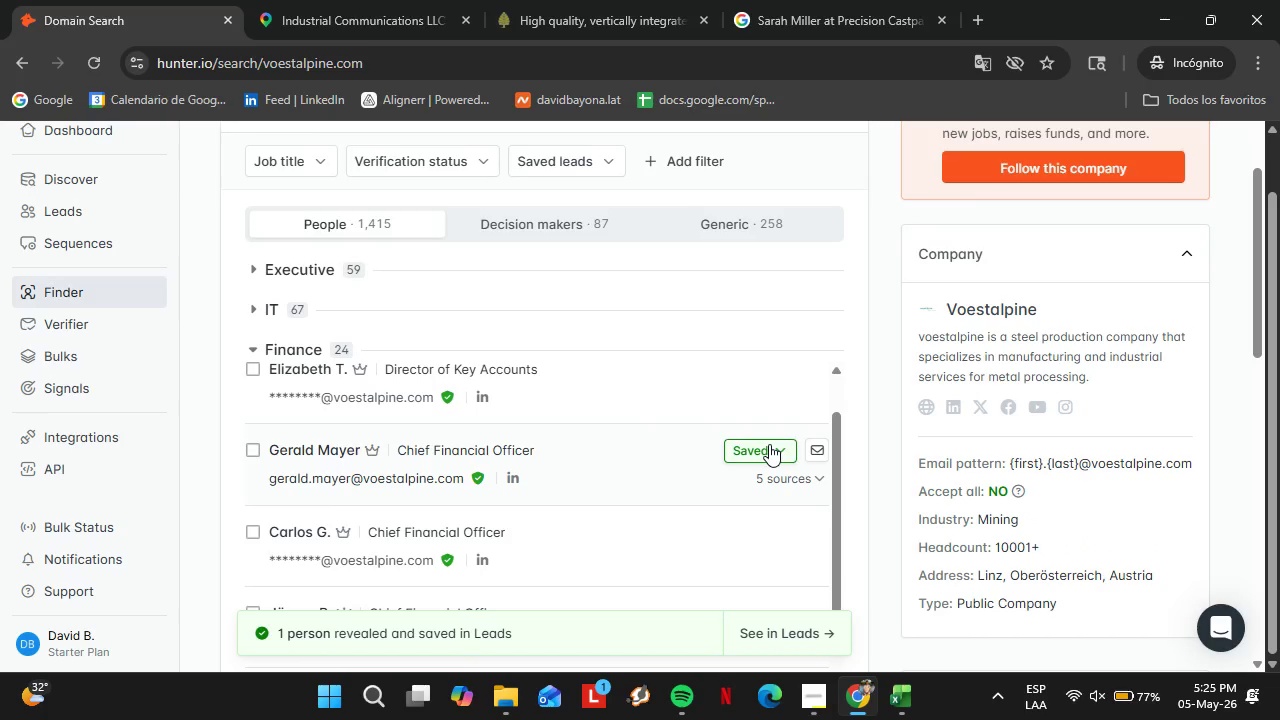 
left_click([625, 269])
 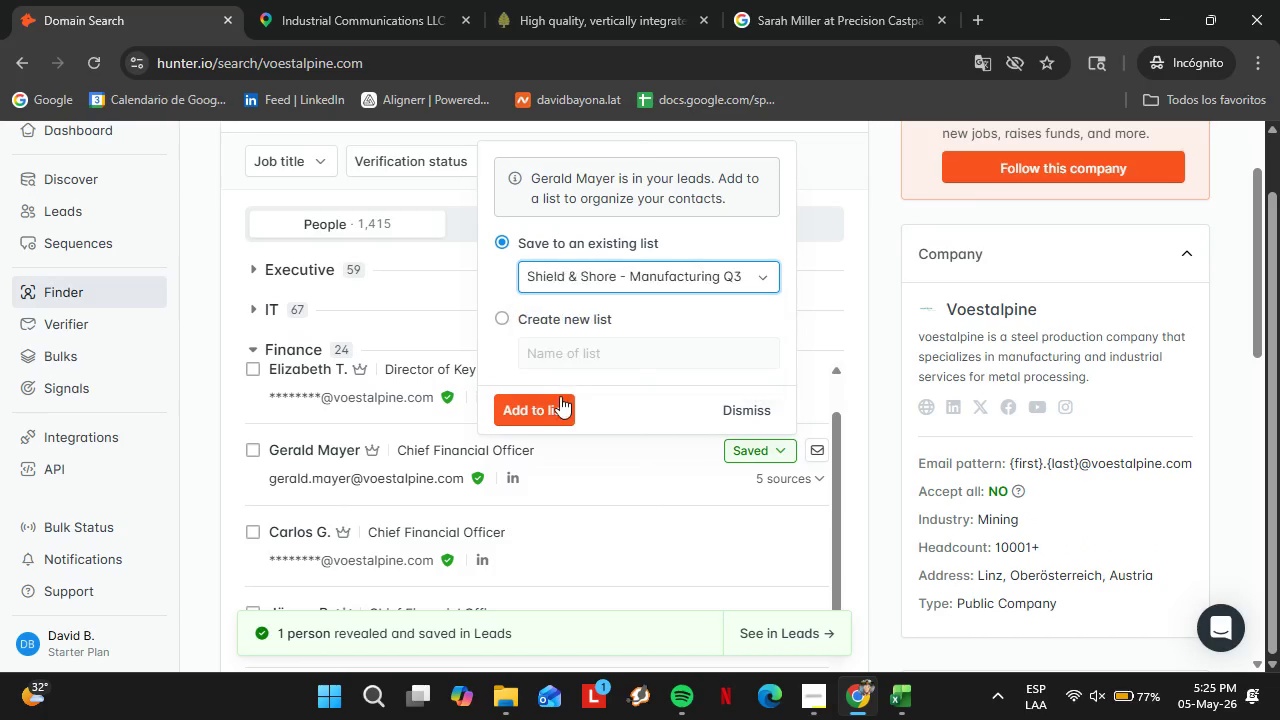 
double_click([560, 396])
 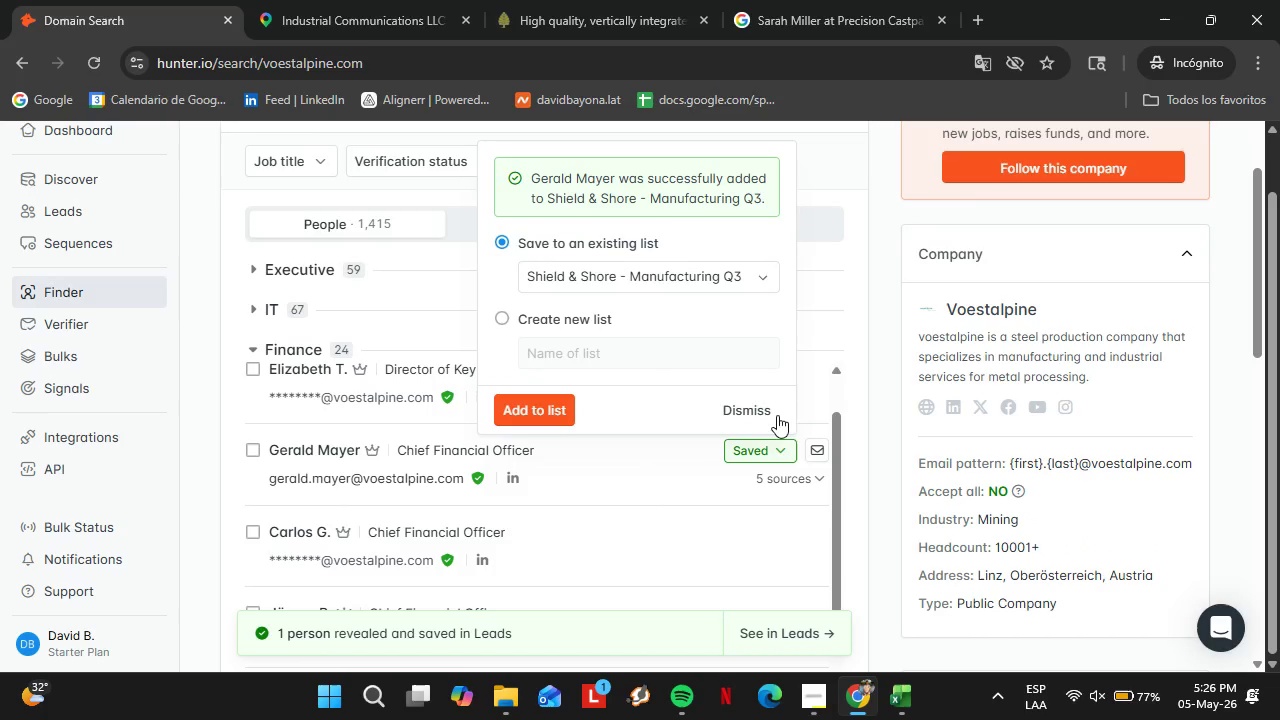 
left_click([754, 411])
 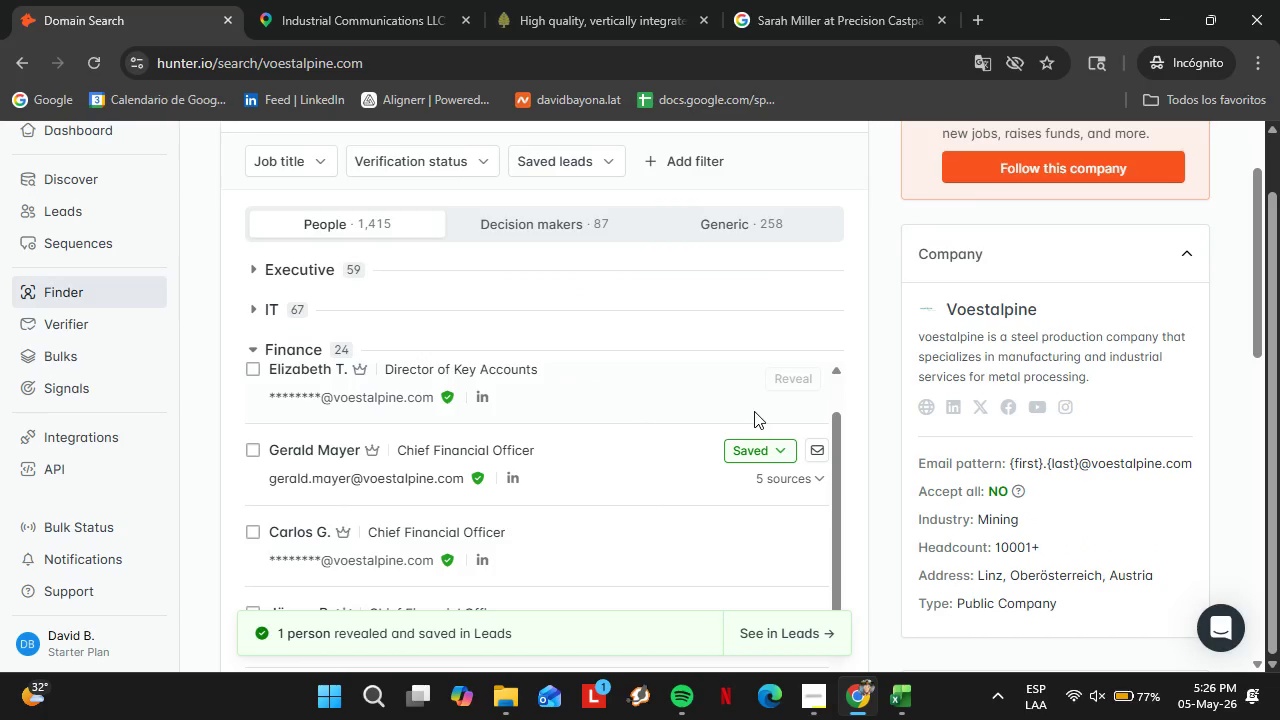 
scroll: coordinate [431, 354], scroll_direction: up, amount: 9.0
 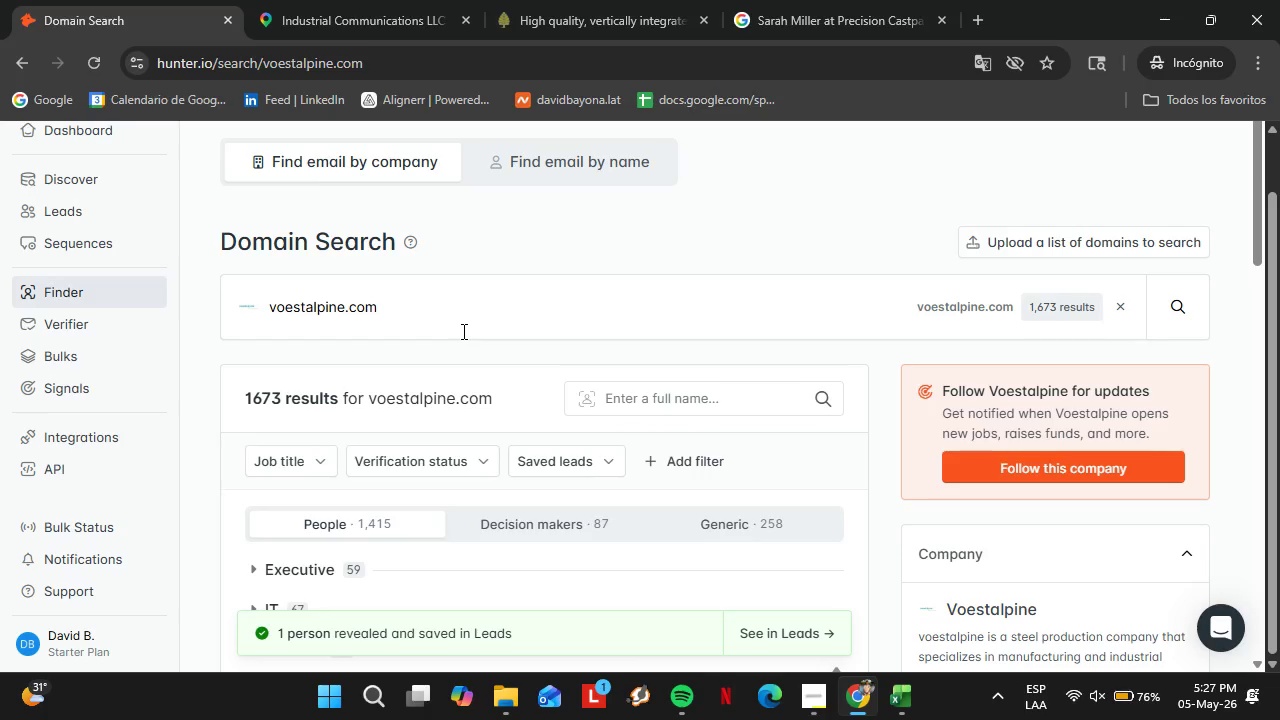 
wait(93.91)
 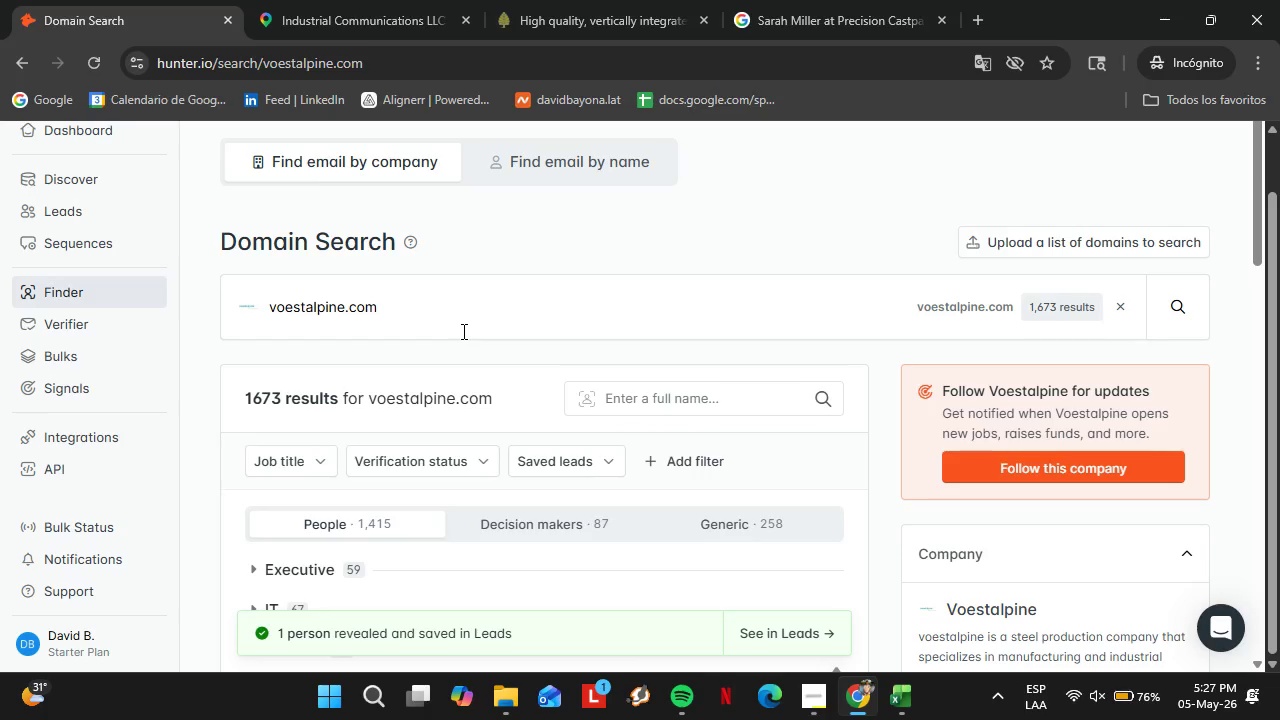 
scroll: coordinate [531, 432], scroll_direction: down, amount: 4.0
 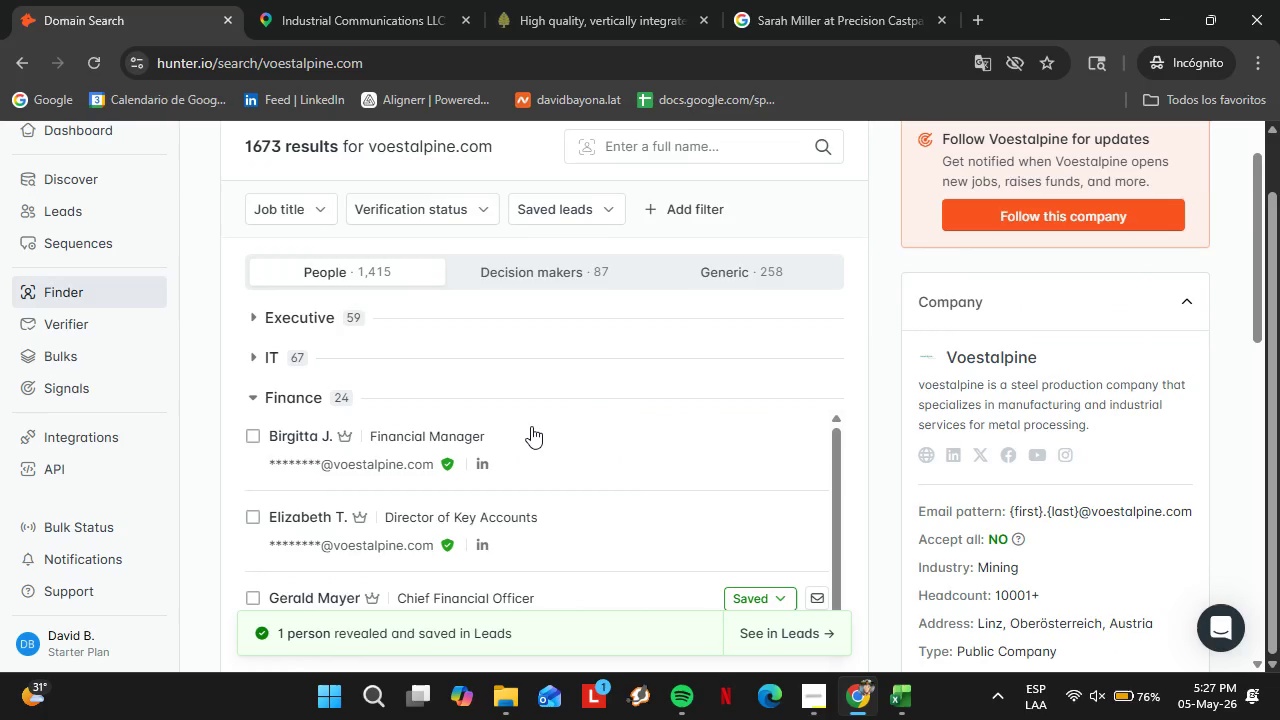 
left_click([52, 207])
 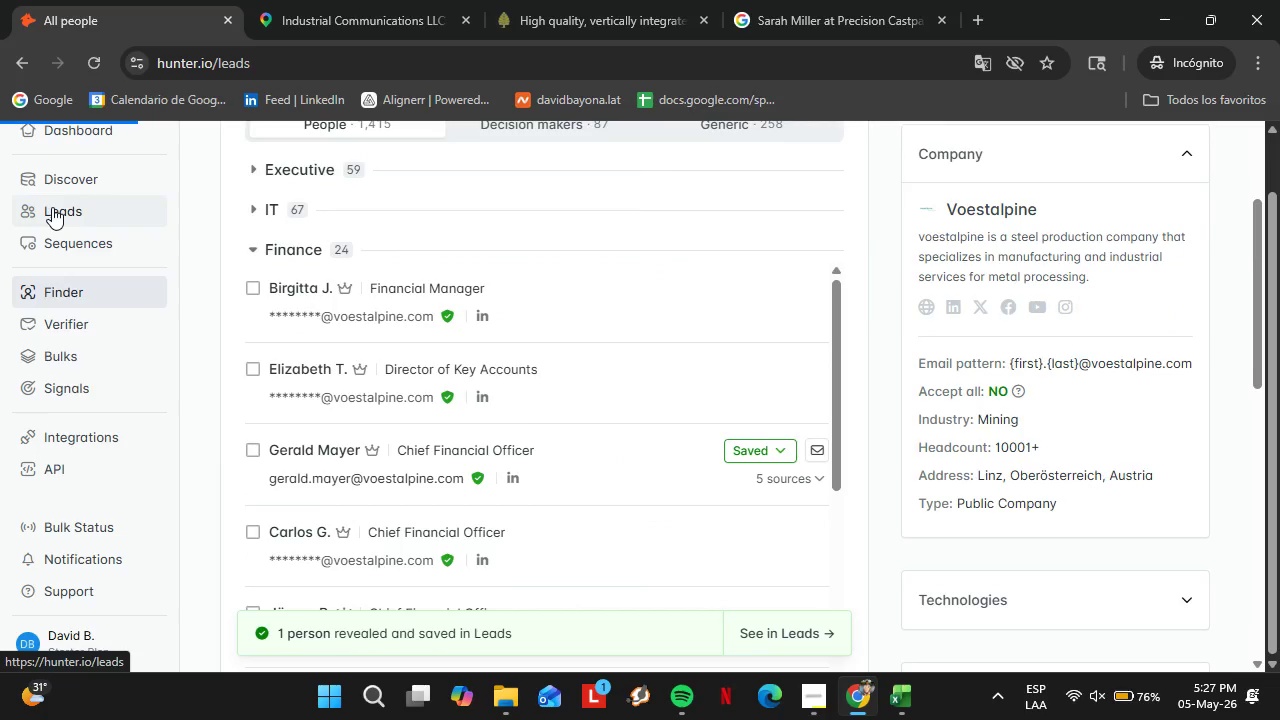 
wait(5.88)
 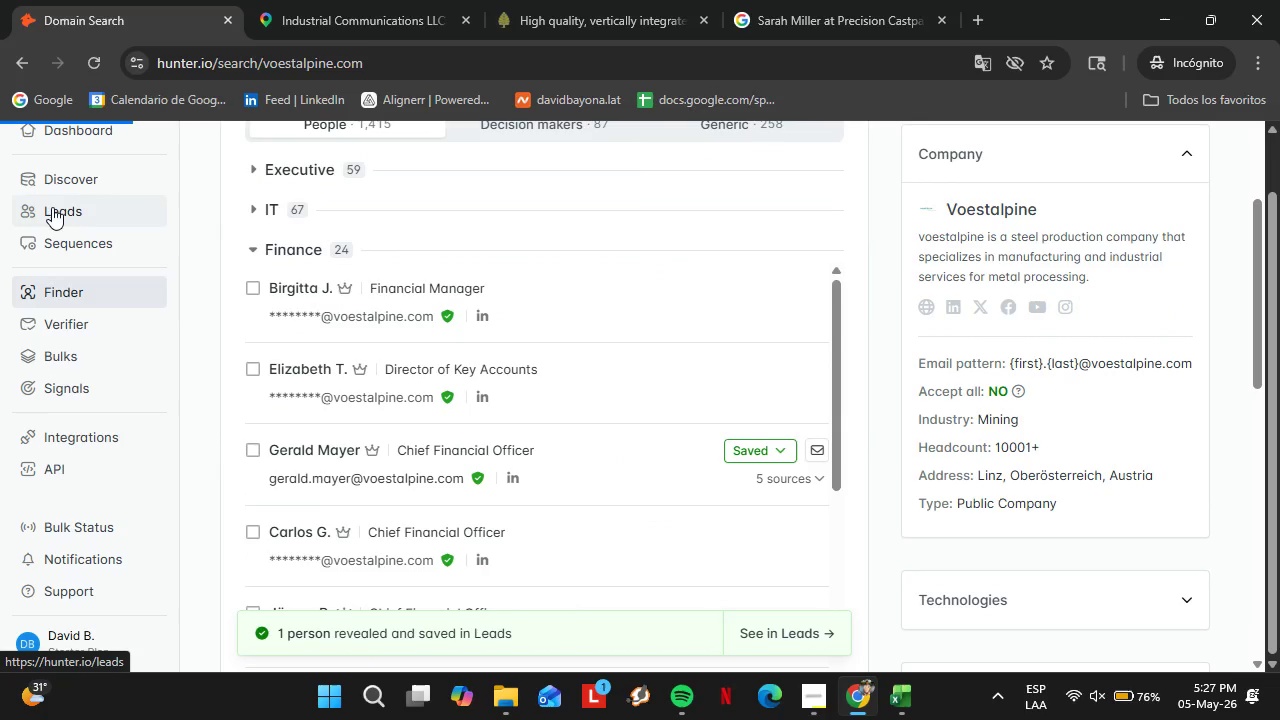 
left_click([165, 402])
 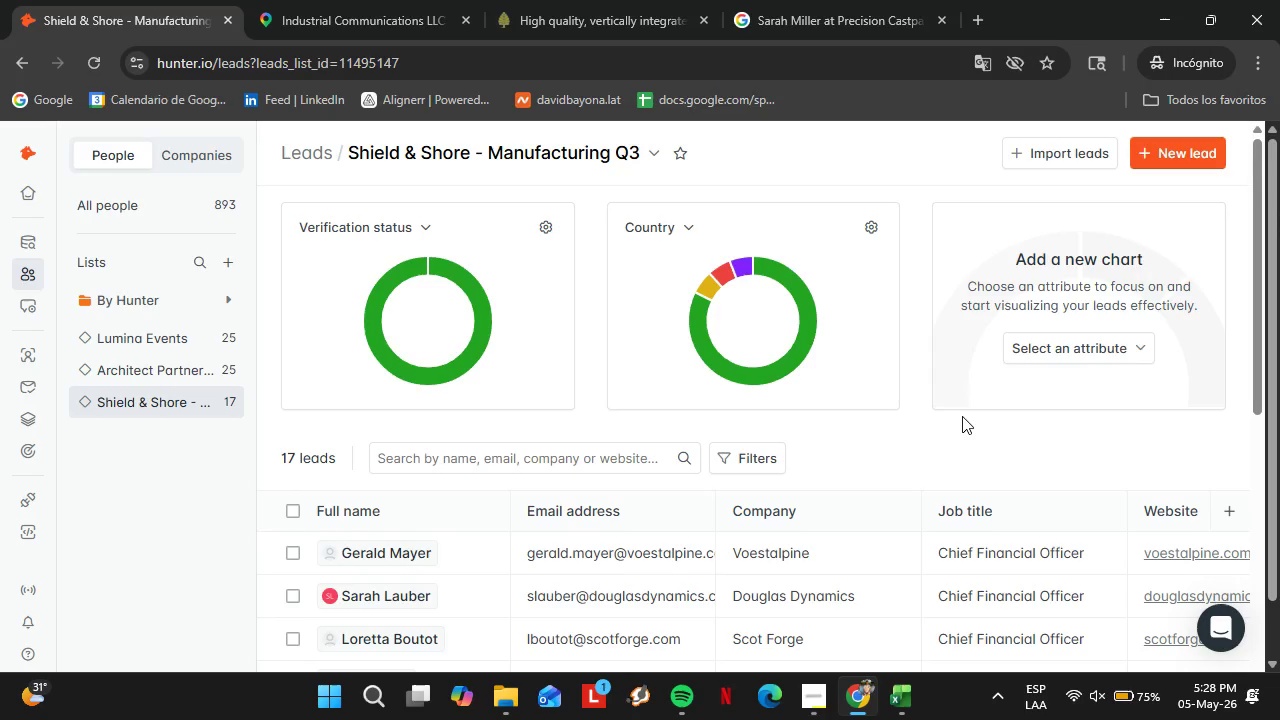 
wait(30.64)
 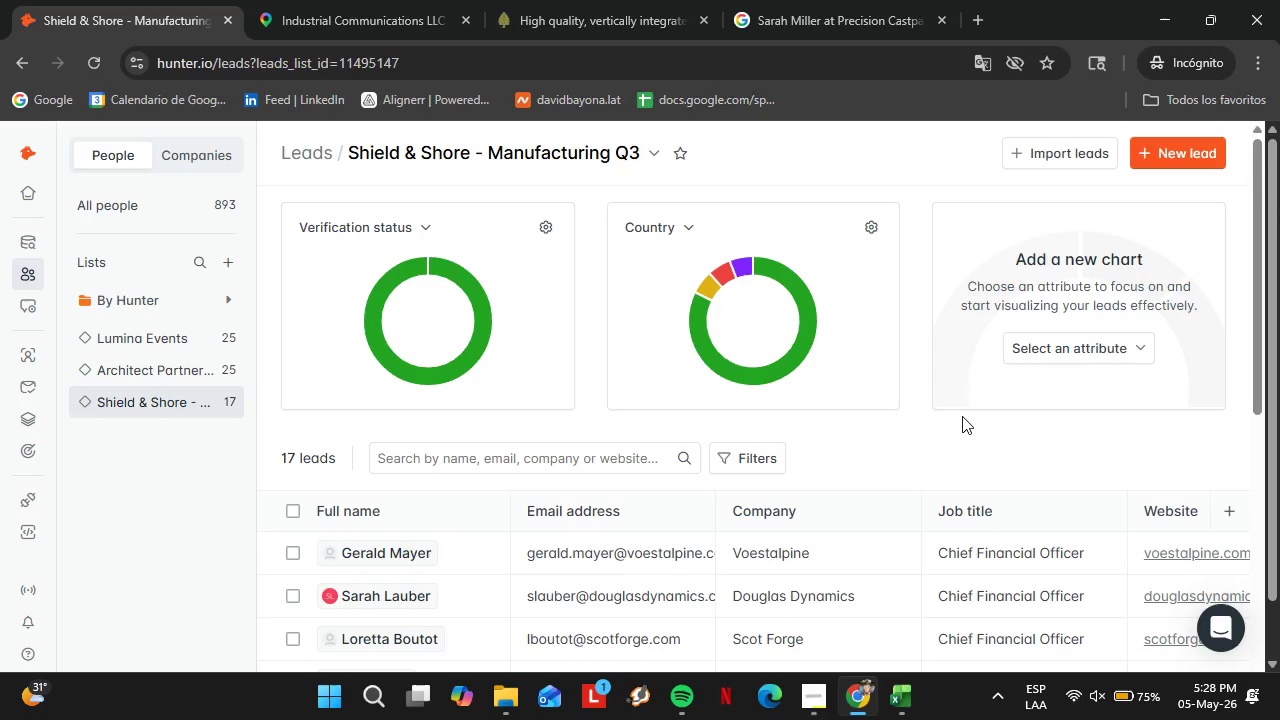 
scroll: coordinate [697, 576], scroll_direction: down, amount: 7.0
 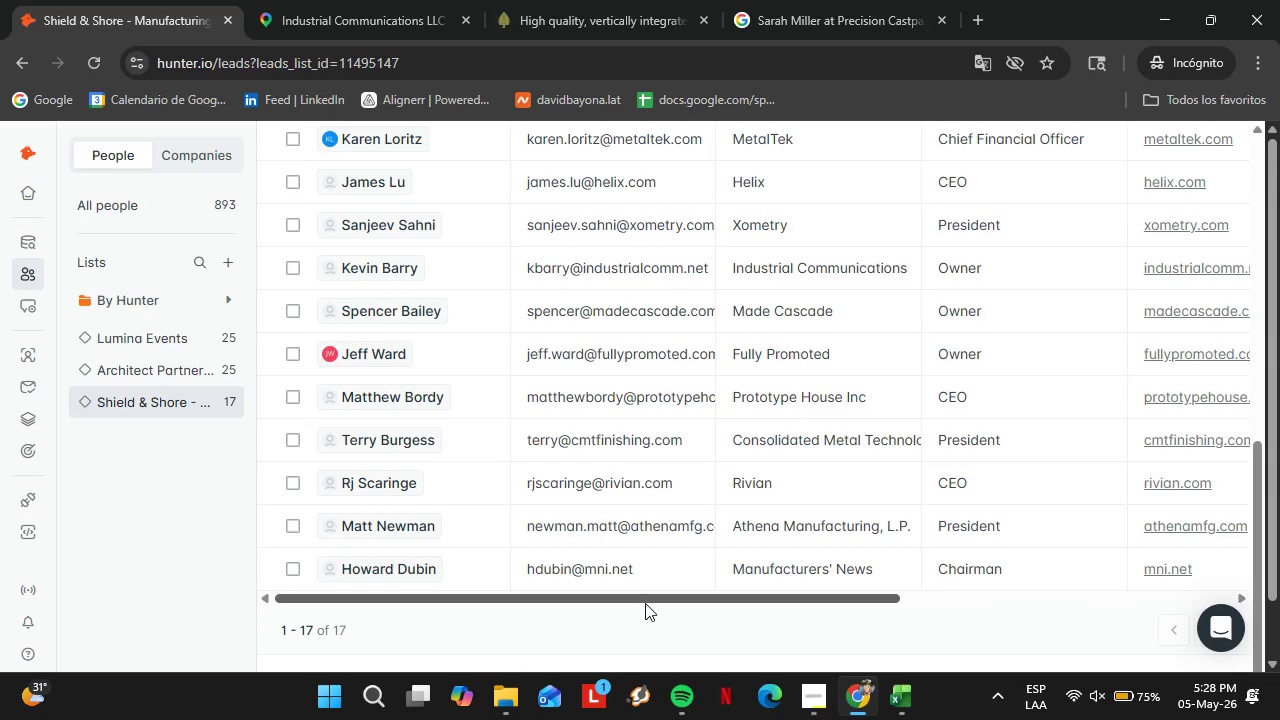 
left_click_drag(start_coordinate=[645, 603], to_coordinate=[926, 601])
 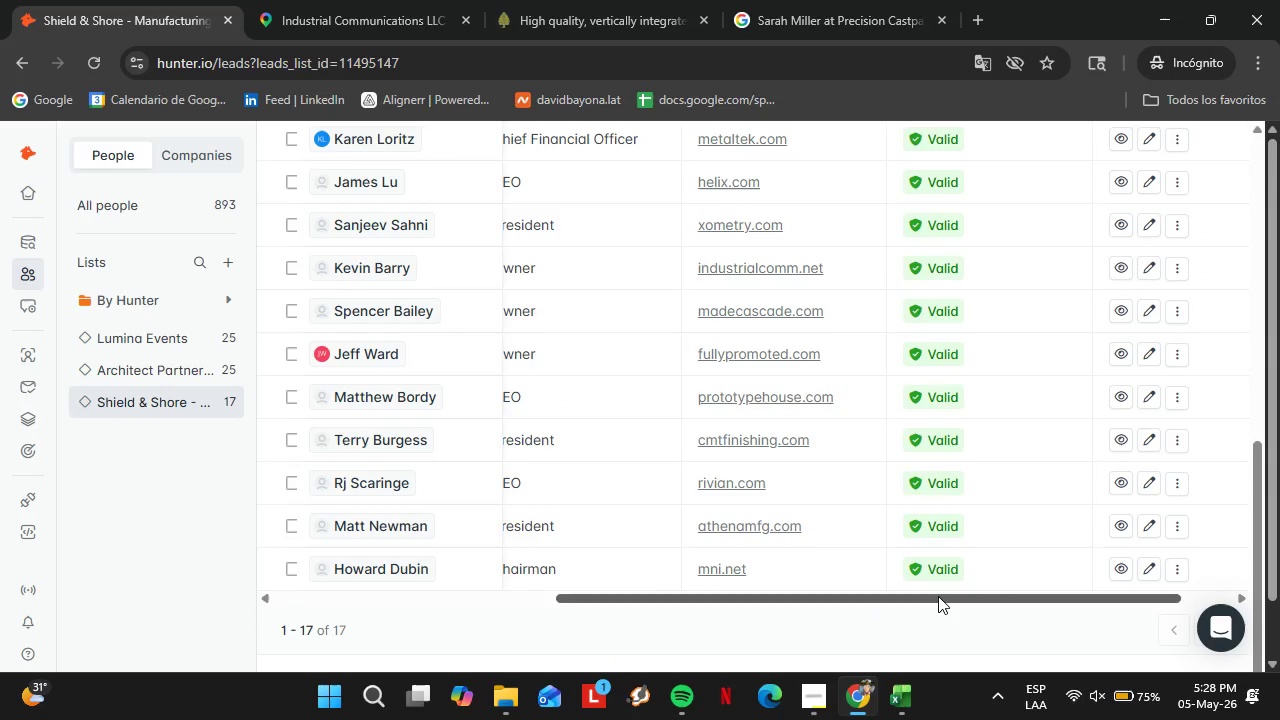 
scroll: coordinate [888, 576], scroll_direction: up, amount: 6.0
 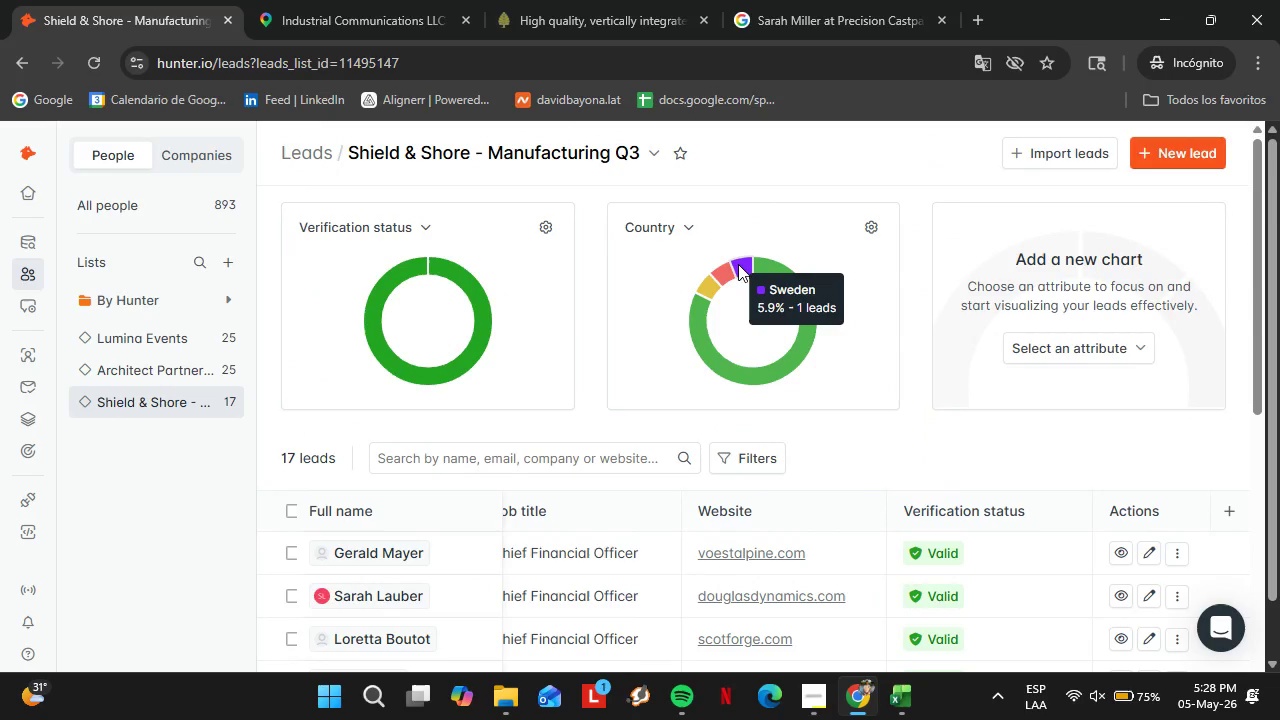 
left_click([723, 275])
 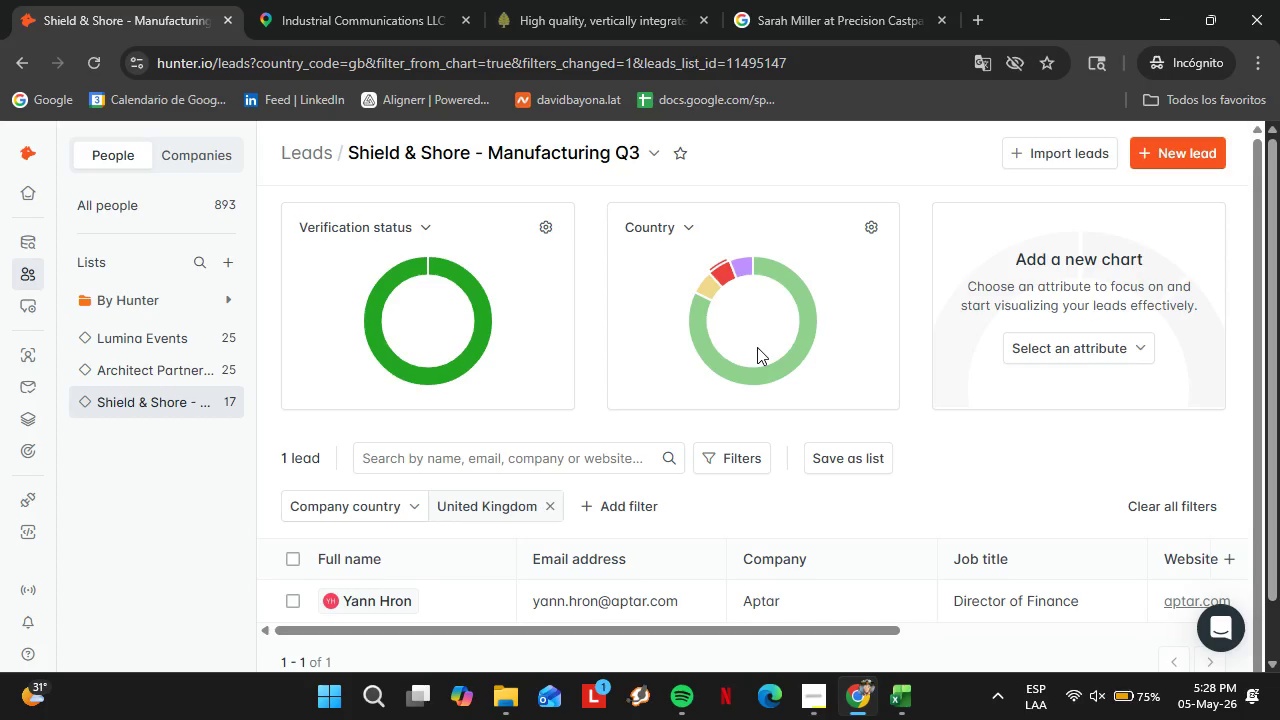 
wait(19.84)
 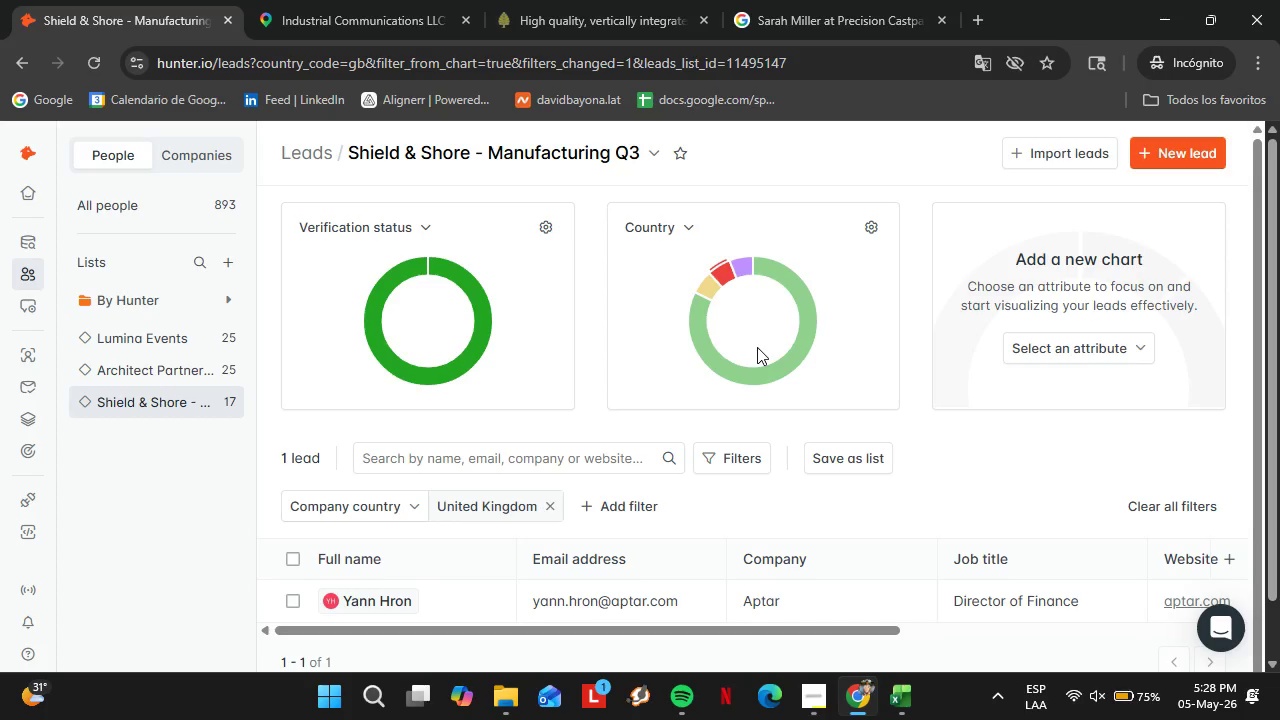 
left_click_drag(start_coordinate=[636, 630], to_coordinate=[1085, 652])
 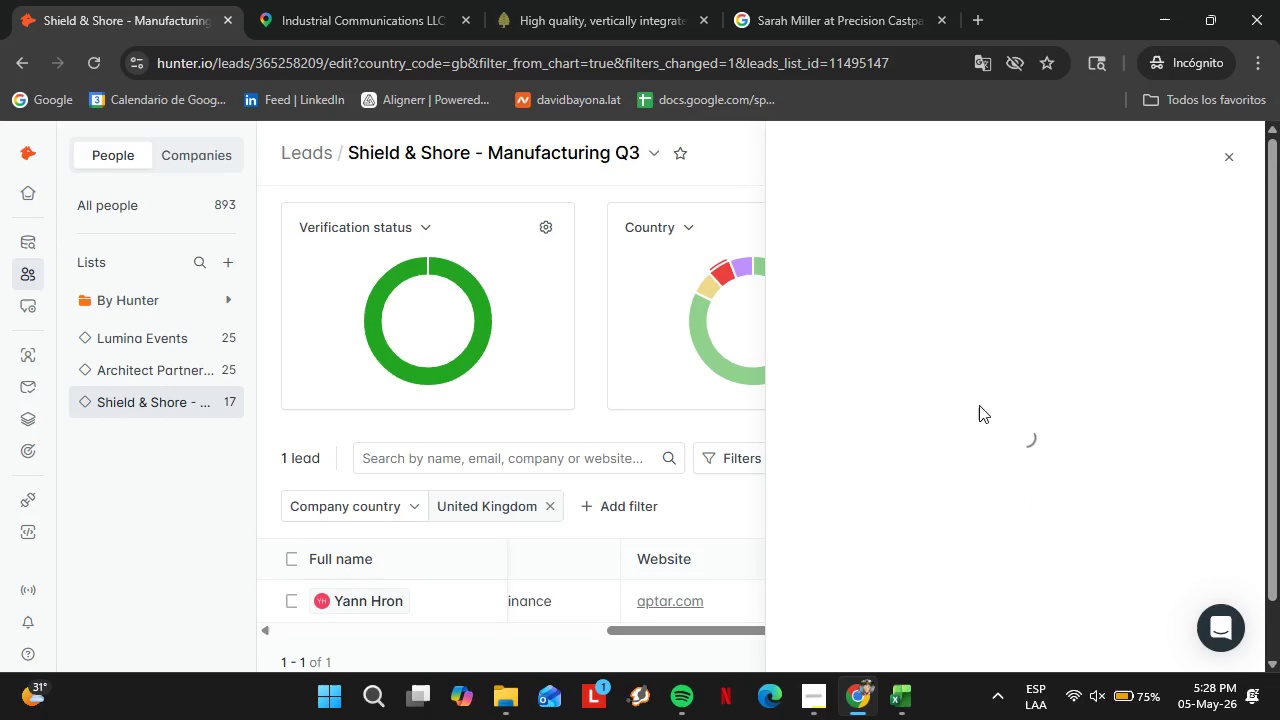 
scroll: coordinate [949, 408], scroll_direction: down, amount: 3.0
 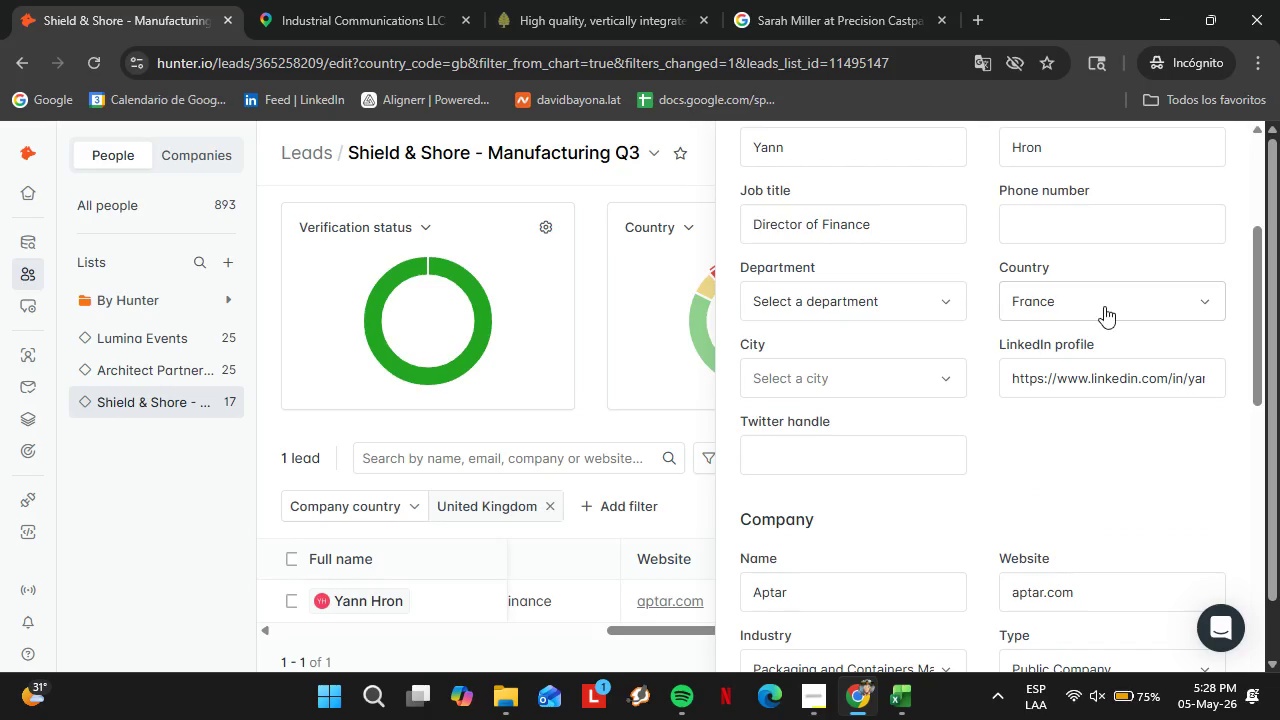 
left_click([1104, 305])
 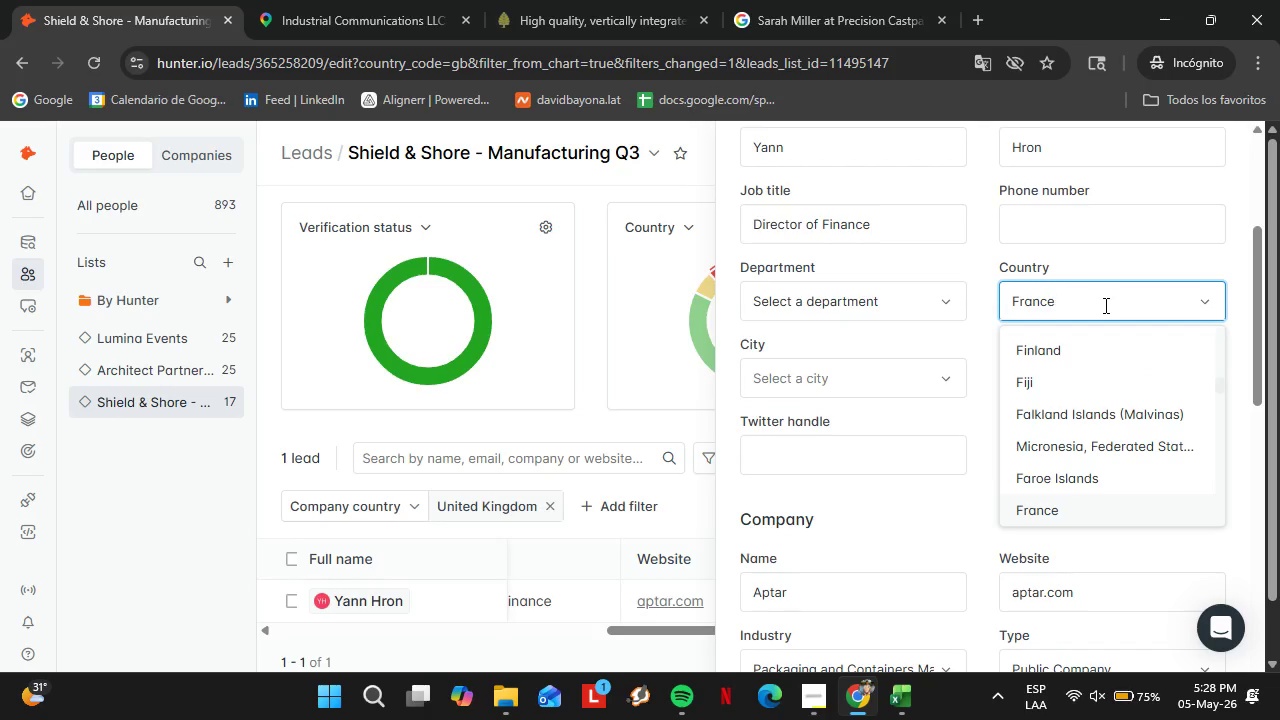 
key(Backspace)
 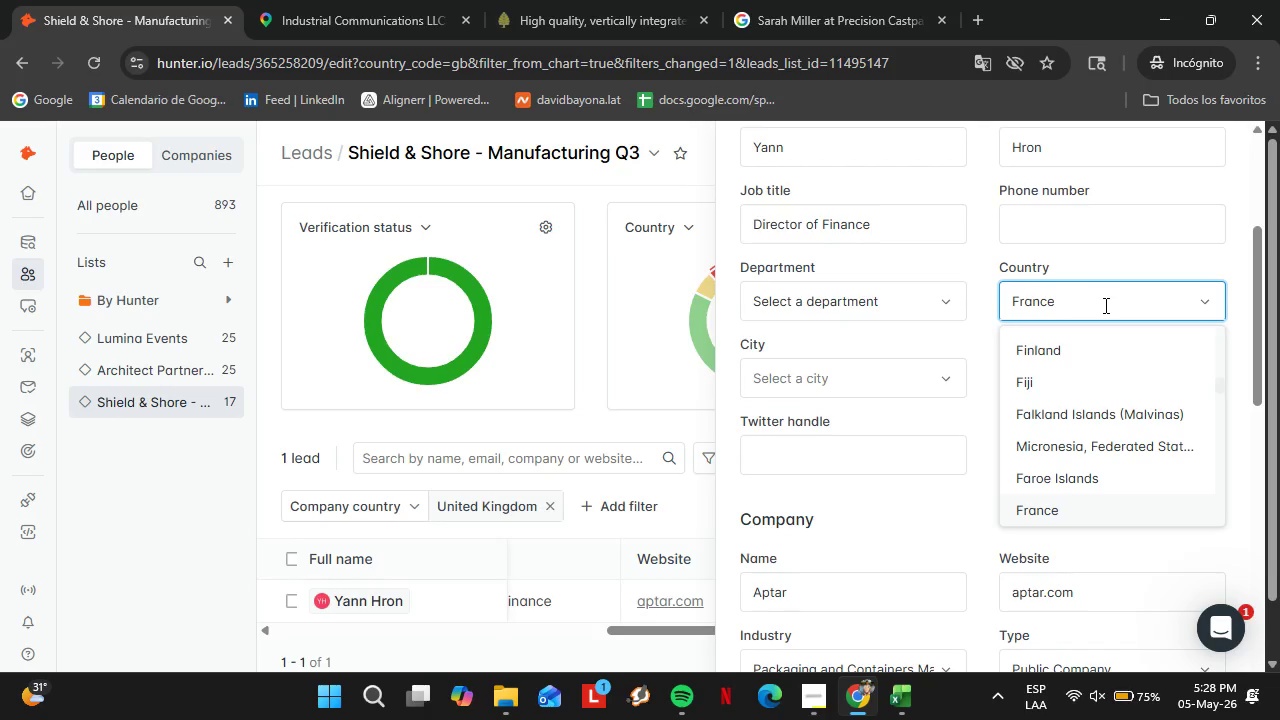 
key(Backspace)
 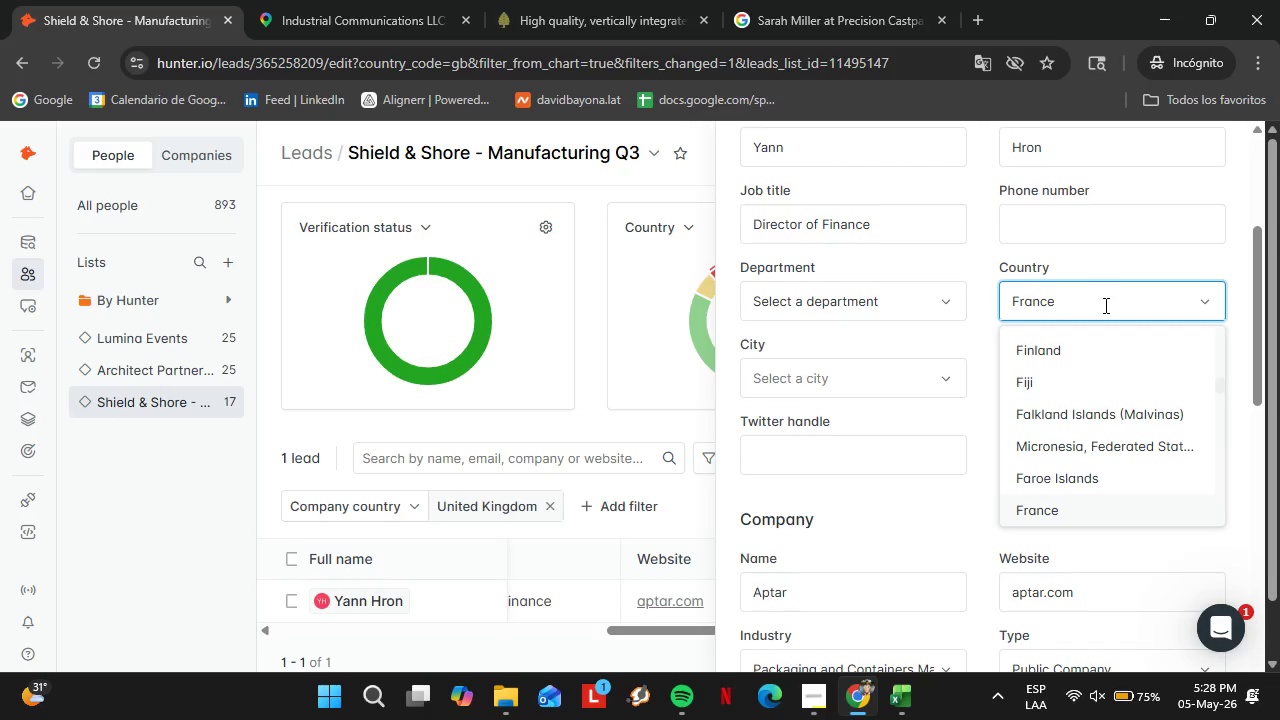 
key(Backspace)
 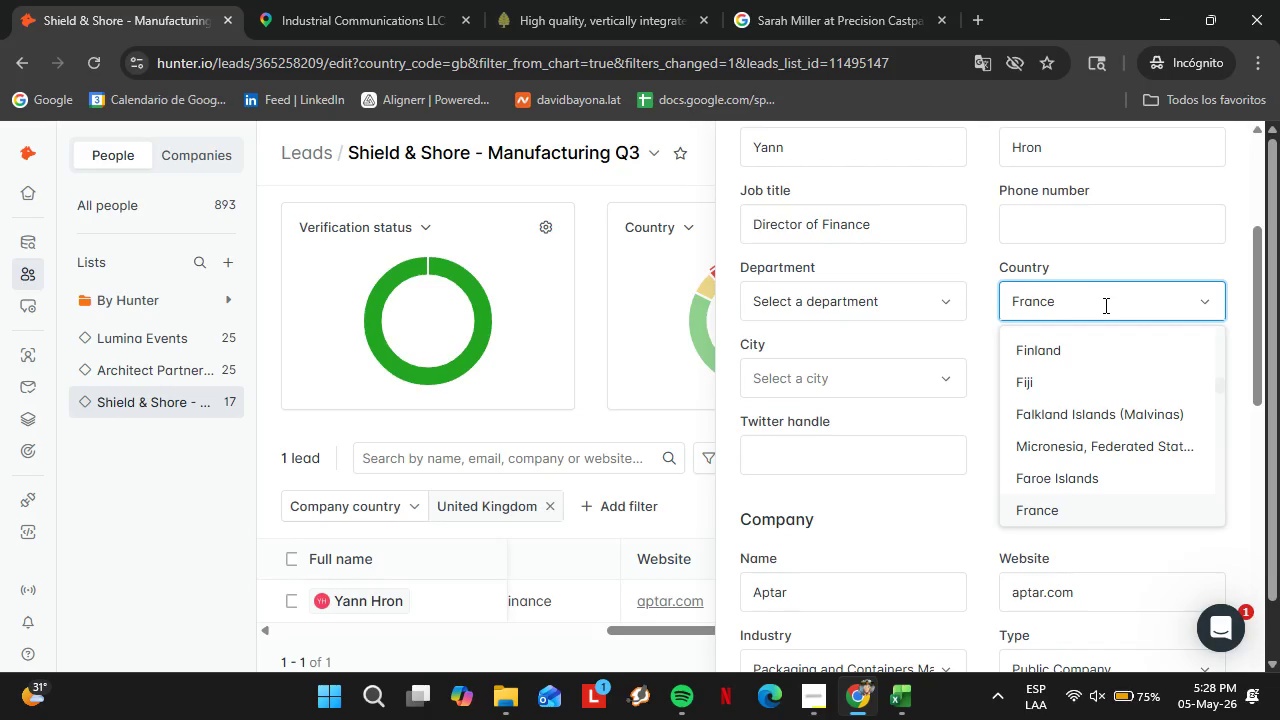 
key(Backspace)
 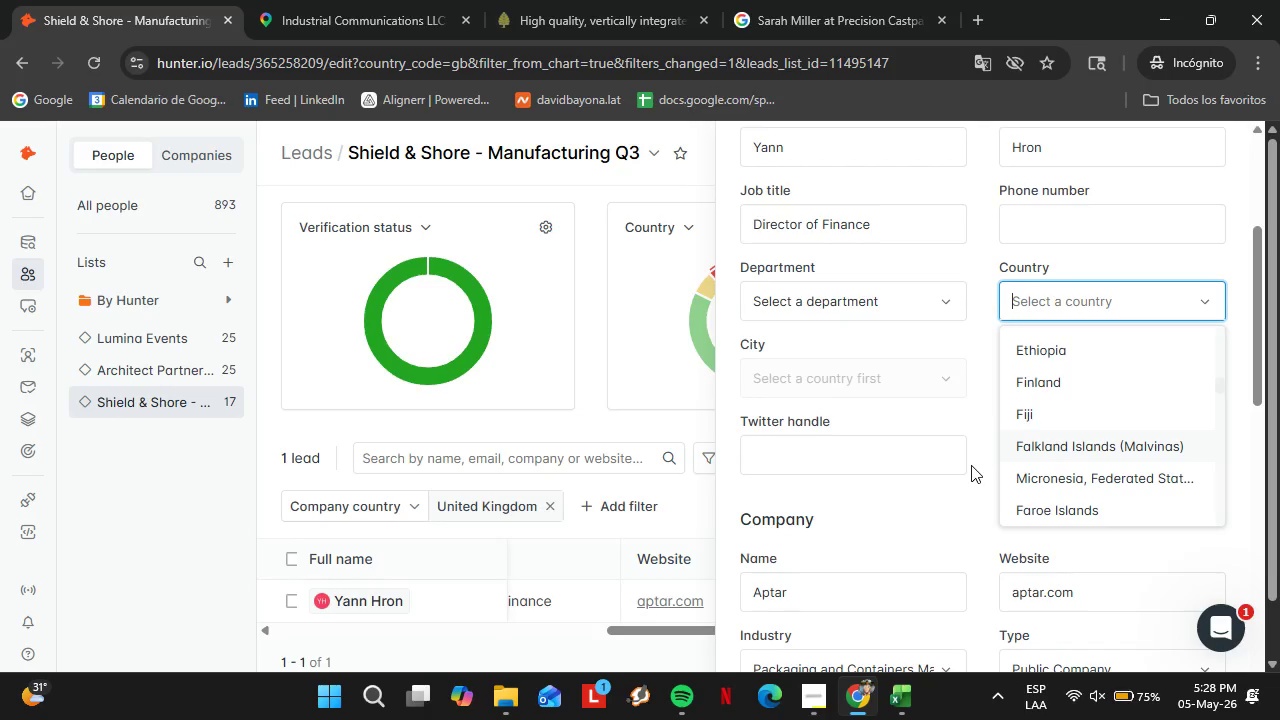 
left_click([971, 465])
 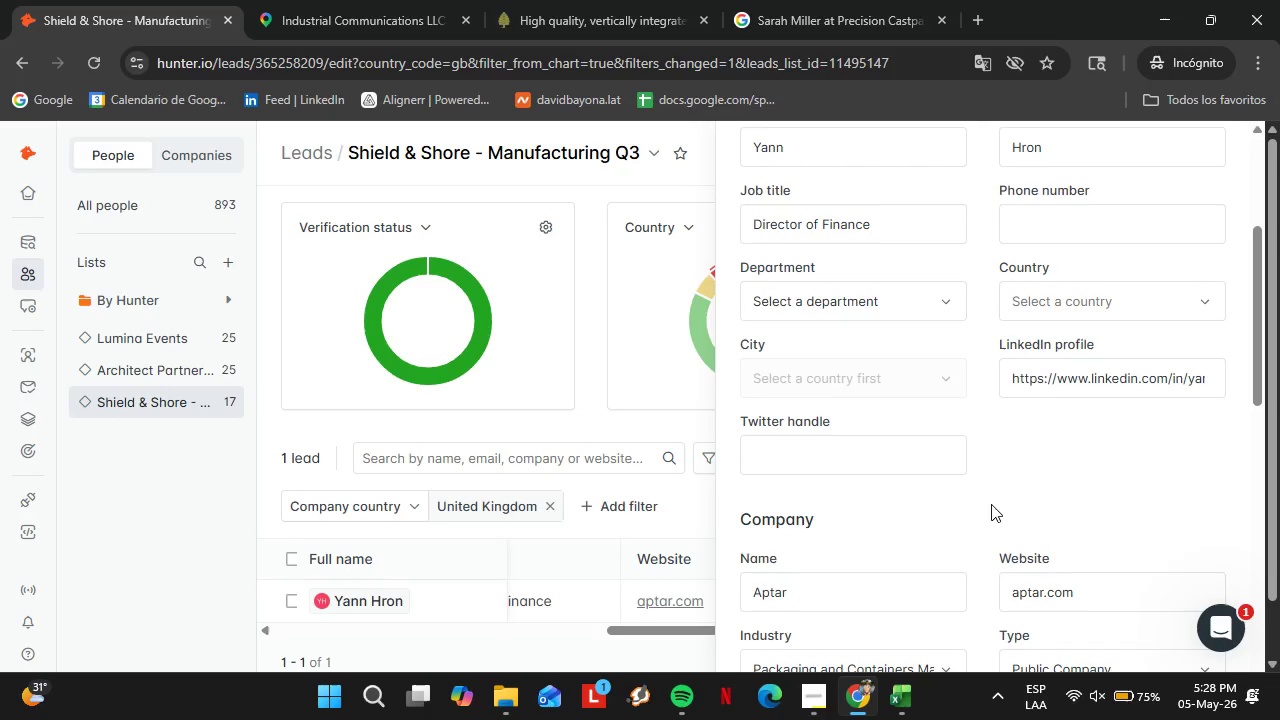 
scroll: coordinate [972, 510], scroll_direction: down, amount: 3.0
 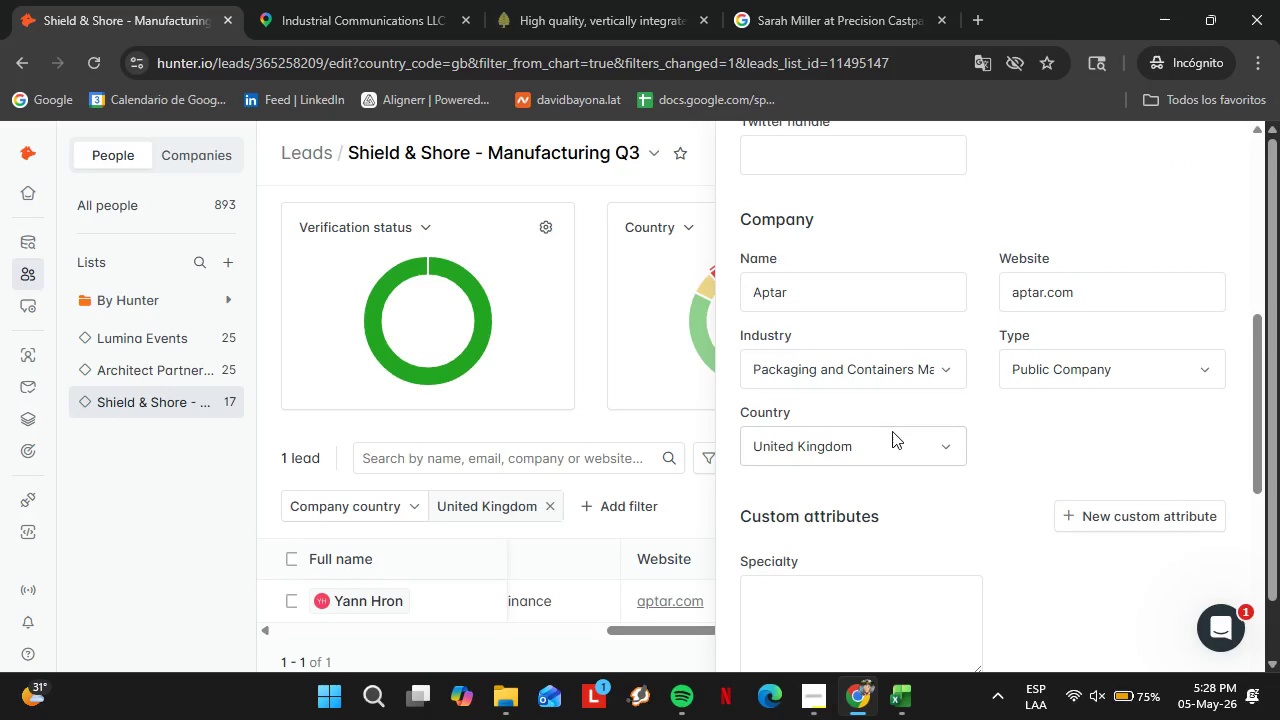 
left_click([894, 441])
 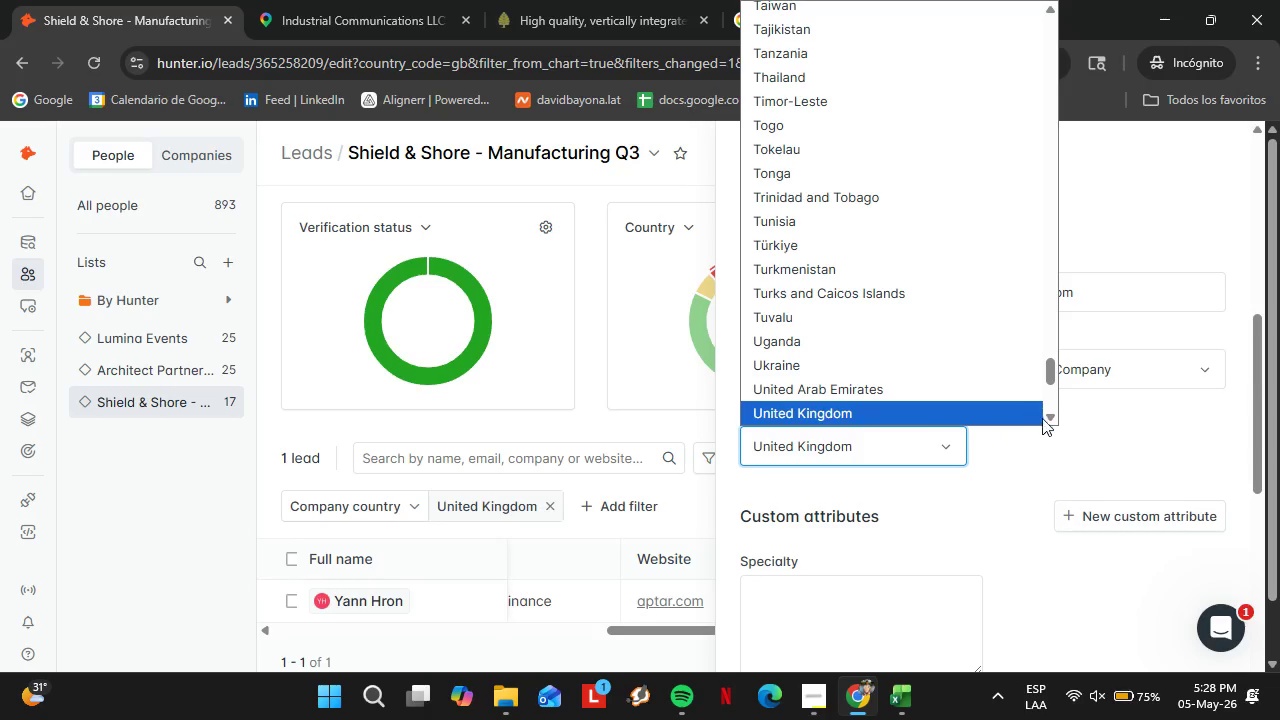 
left_click([1047, 420])
 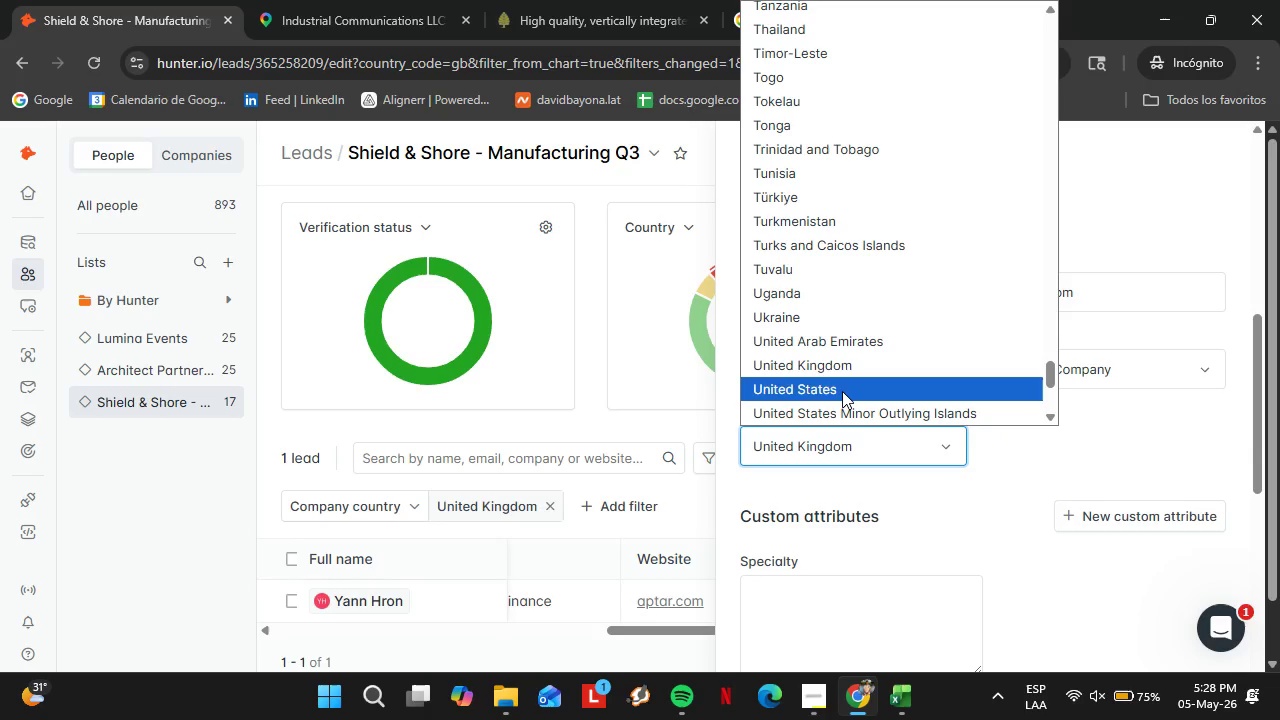 
left_click([842, 391])
 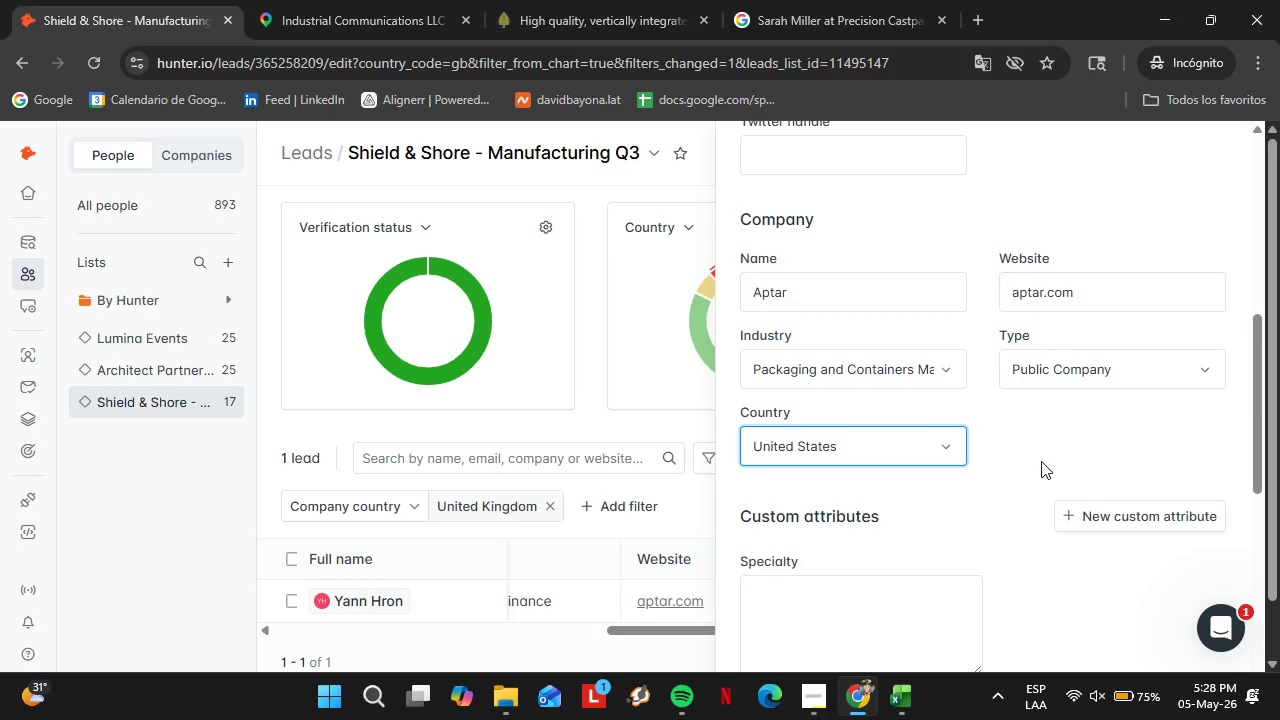 
scroll: coordinate [880, 601], scroll_direction: down, amount: 12.0
 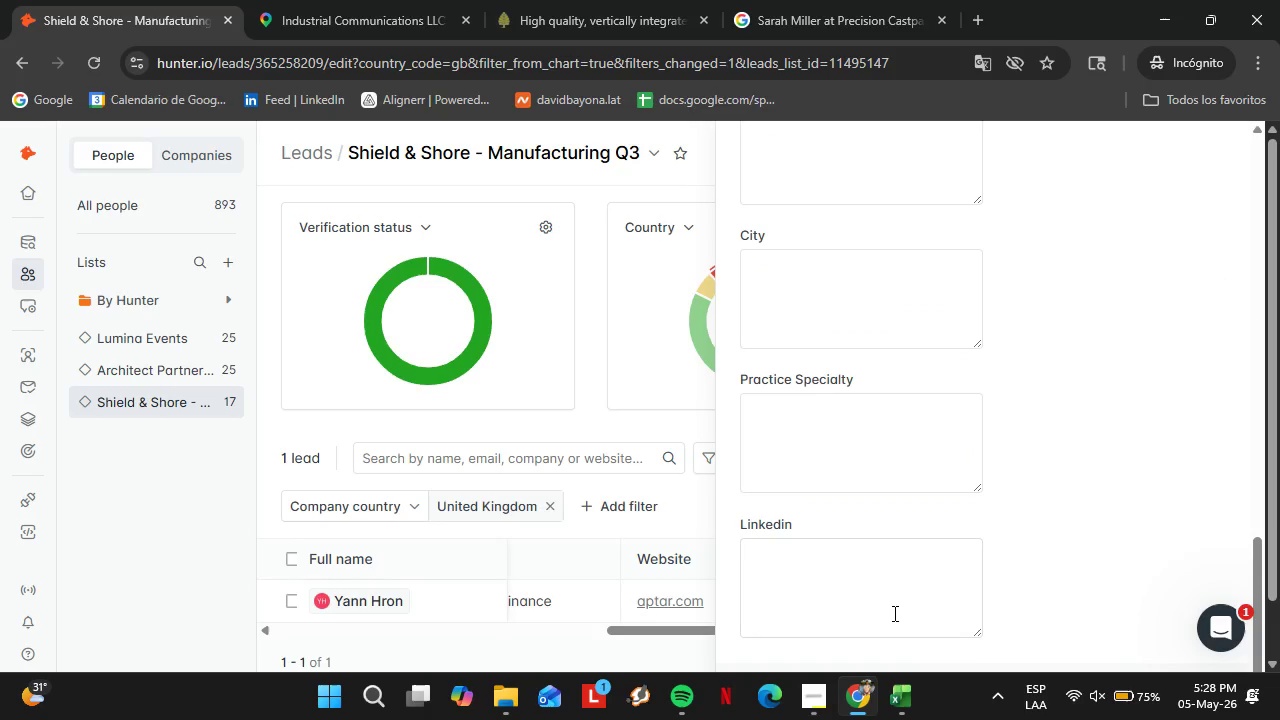 
left_click([767, 631])
 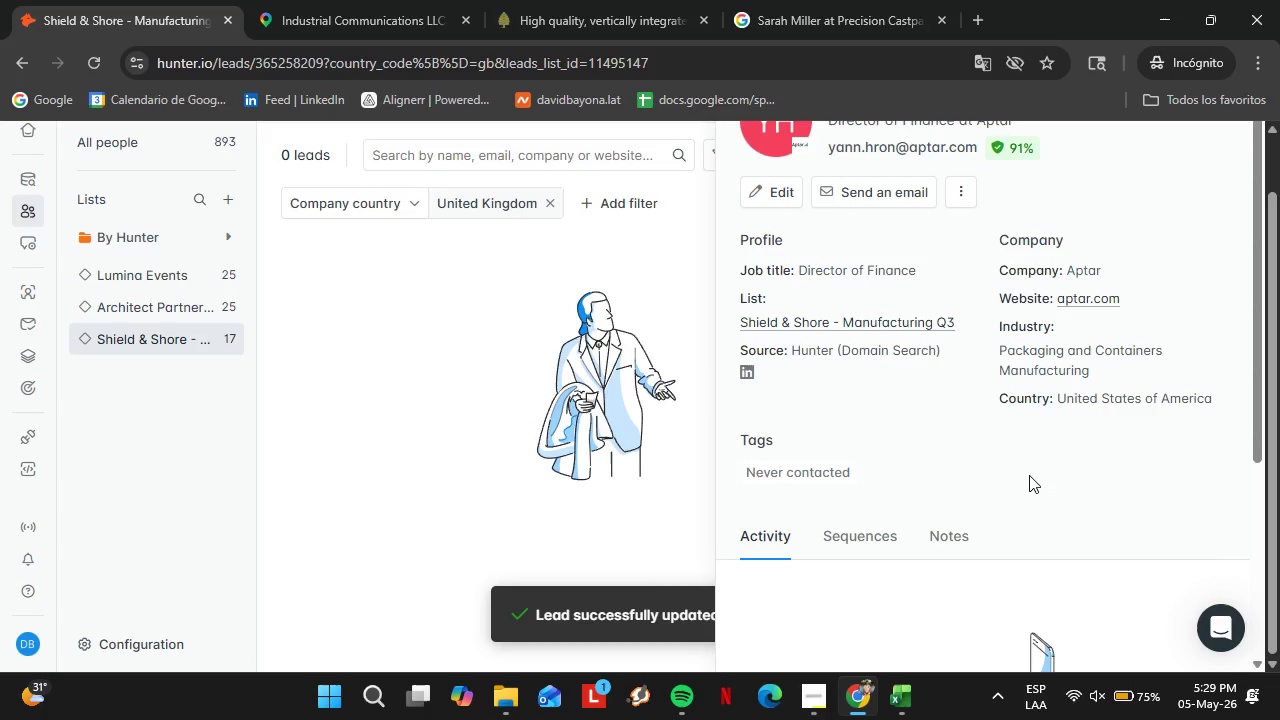 
scroll: coordinate [878, 598], scroll_direction: down, amount: 1.0
 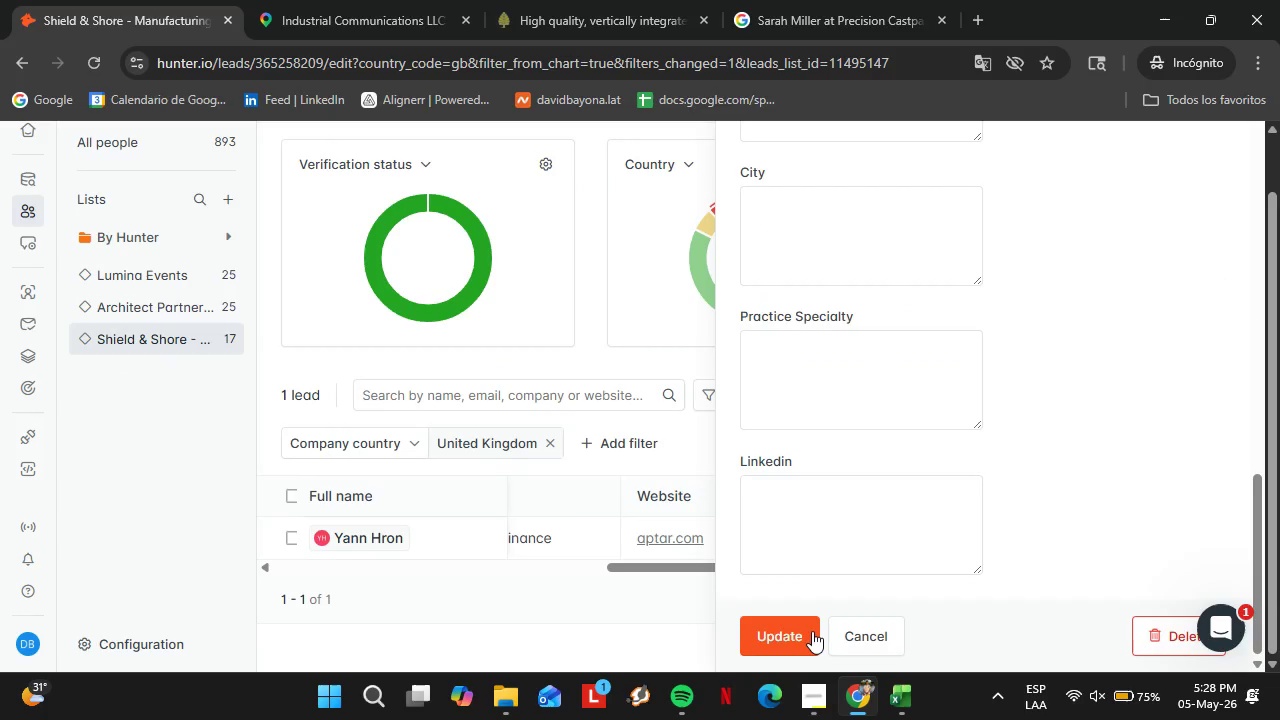 
wait(17.88)
 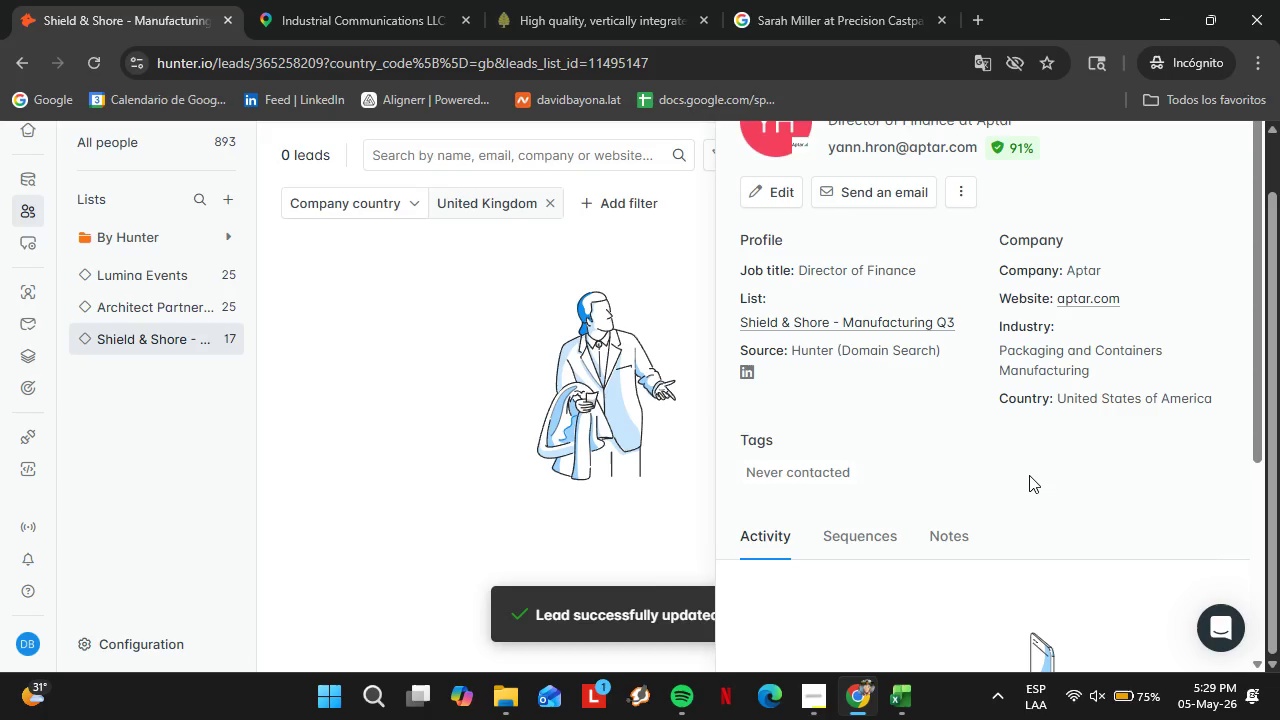 
scroll: coordinate [1074, 476], scroll_direction: up, amount: 5.0
 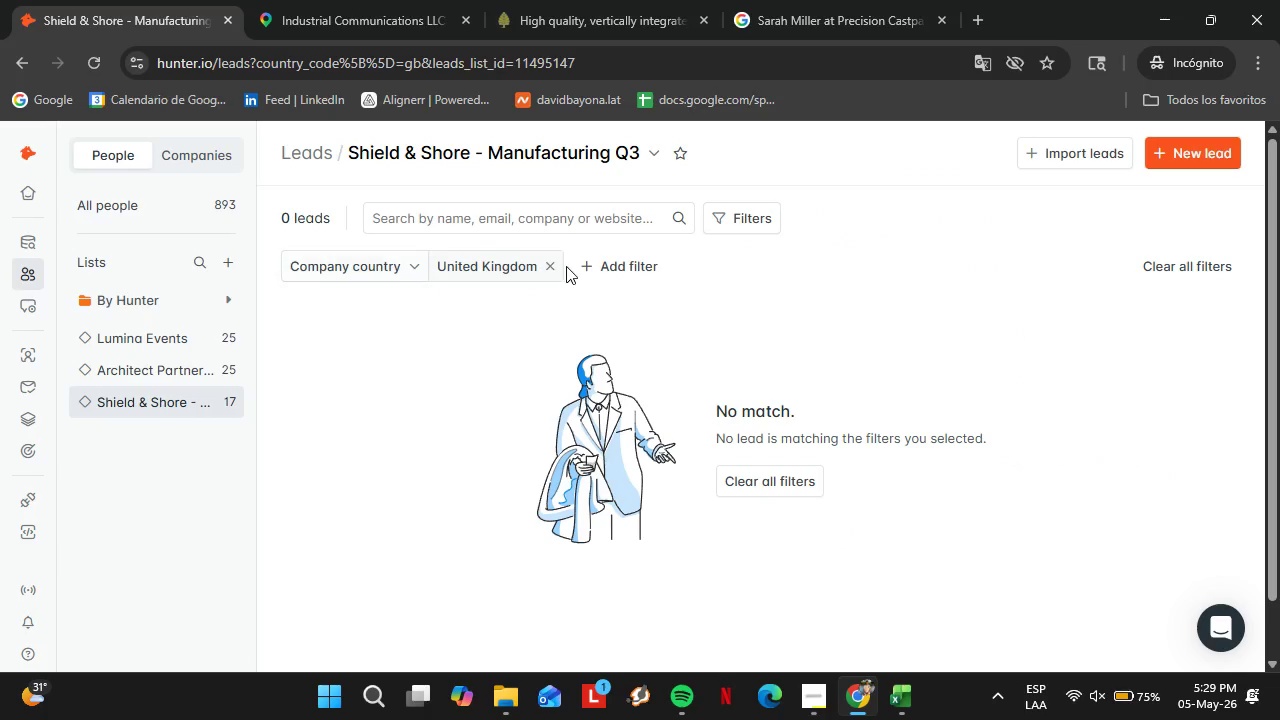 
left_click([552, 262])
 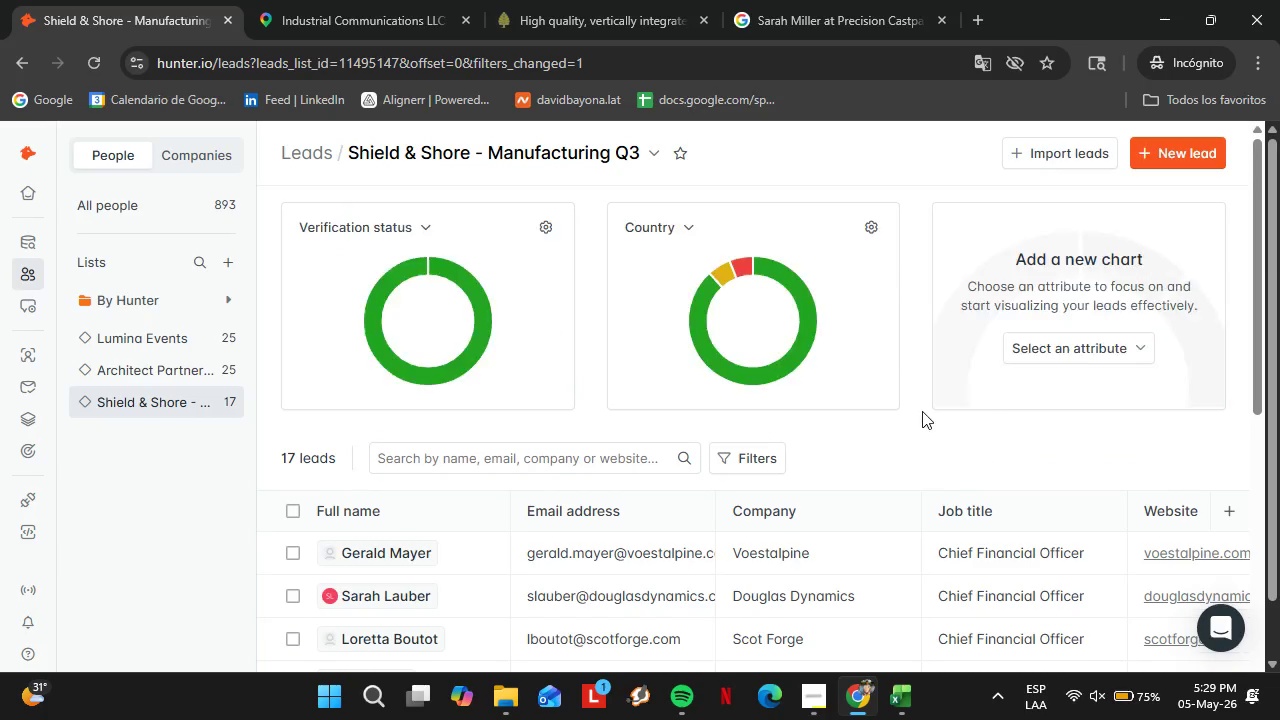 
wait(6.69)
 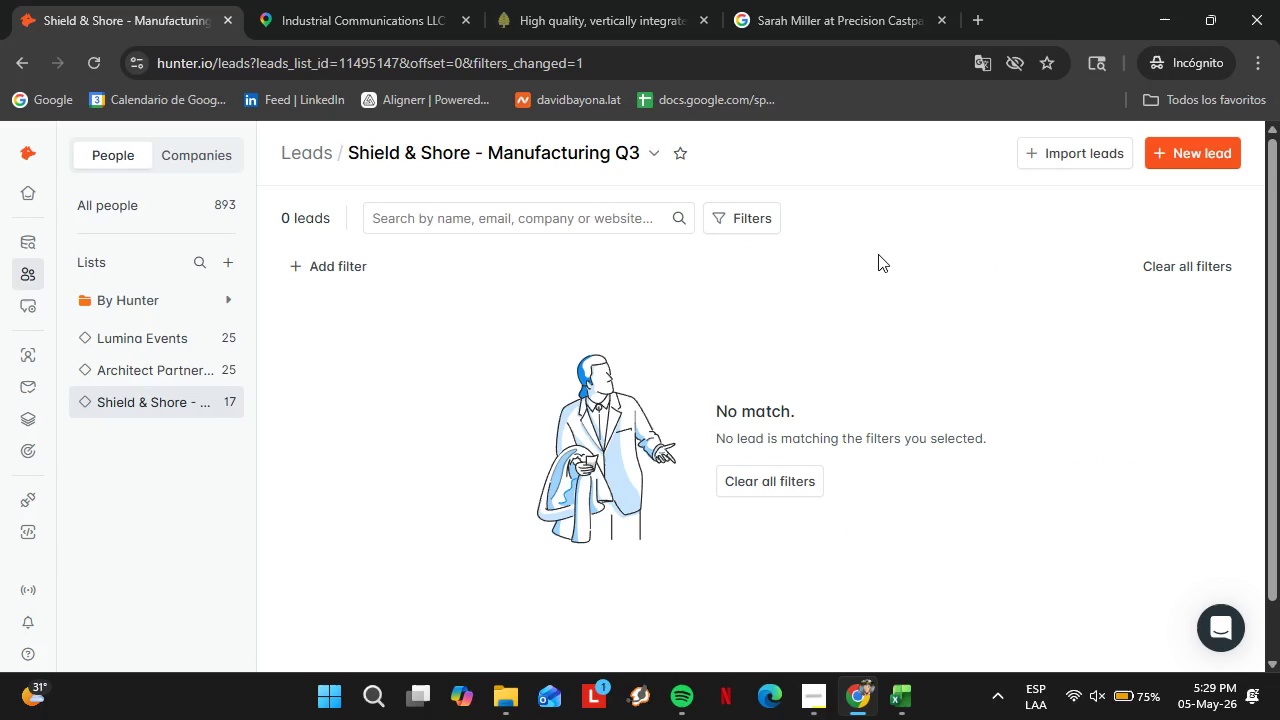 
mouse_move([556, 223])
 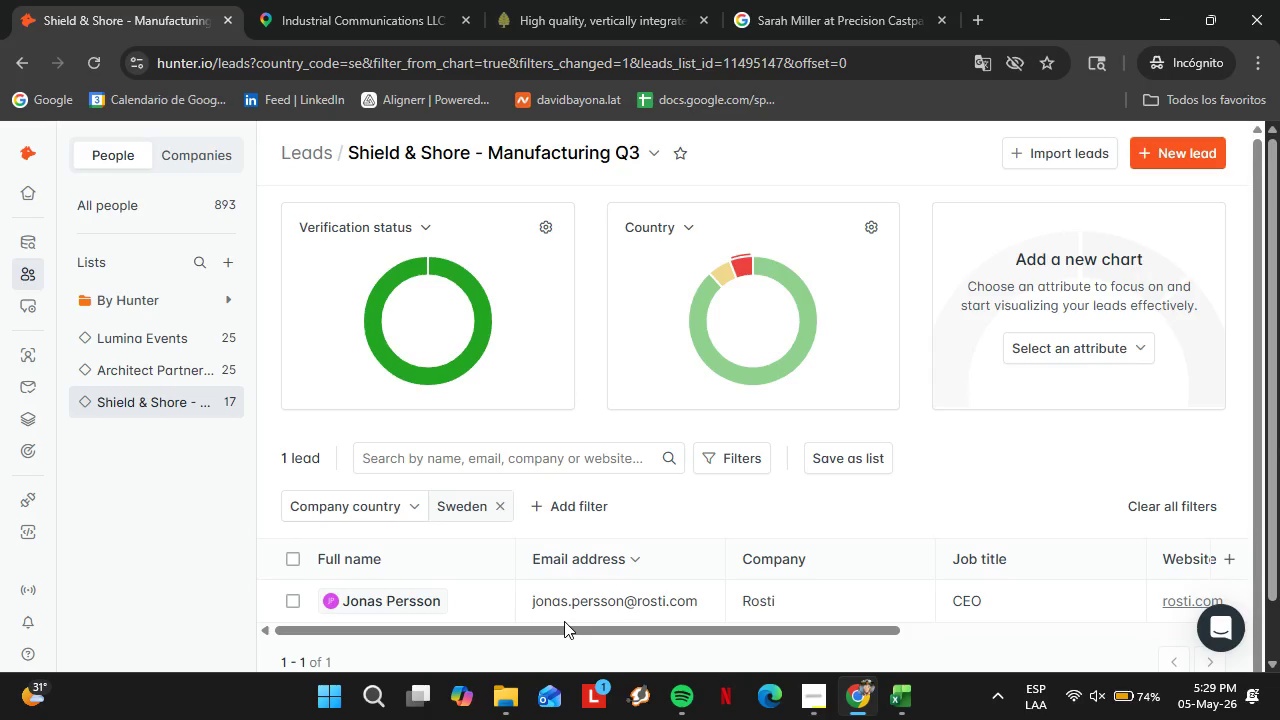 
wait(7.6)
 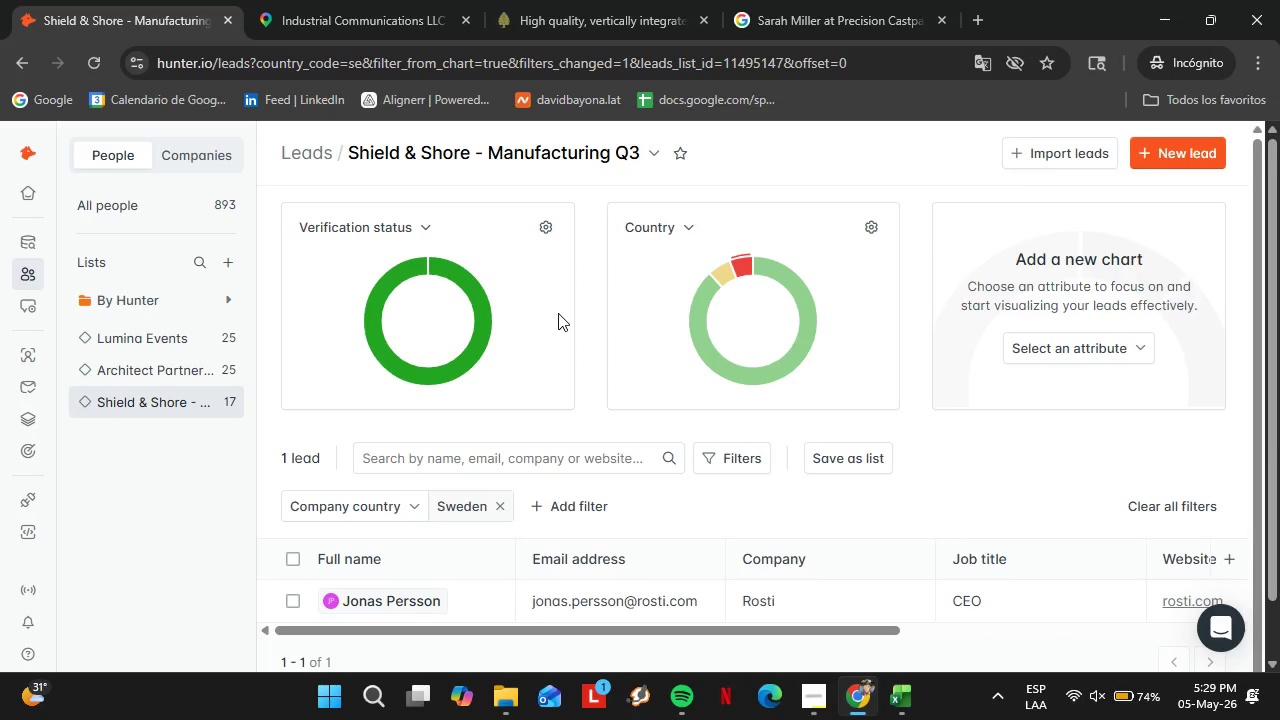 
left_click_drag(start_coordinate=[585, 634], to_coordinate=[875, 635])
 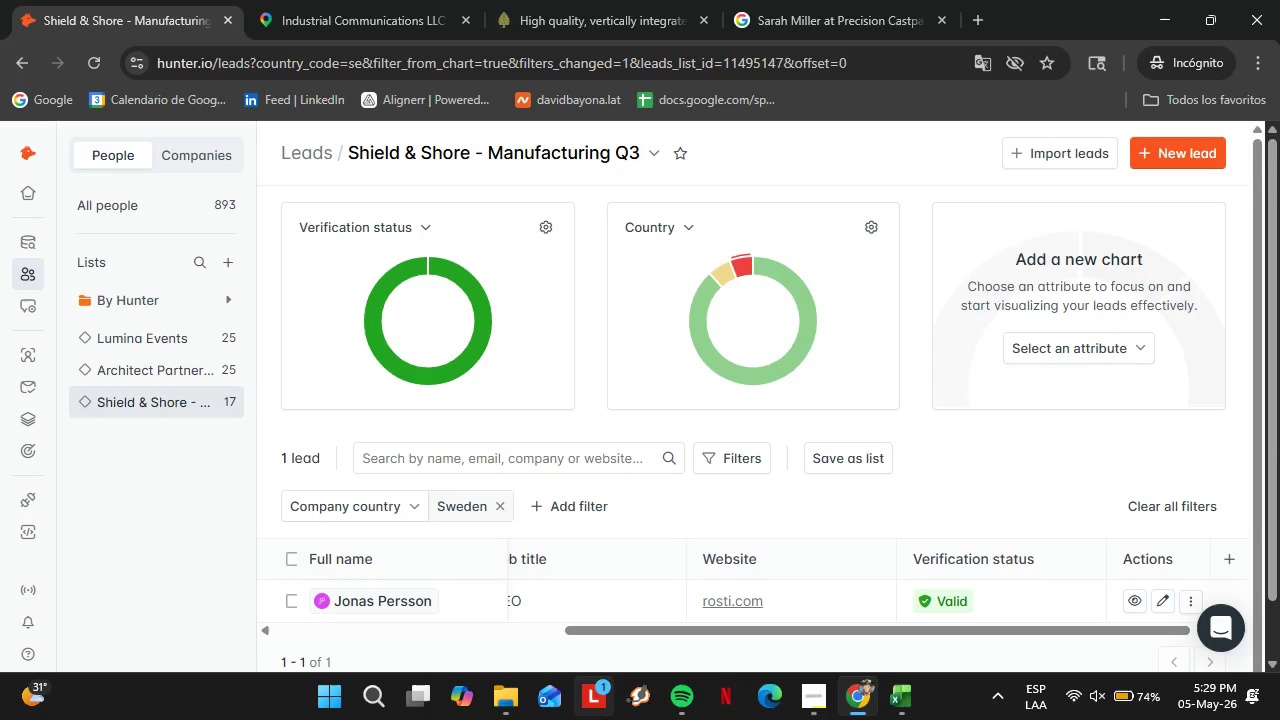 
mouse_move([538, 705])
 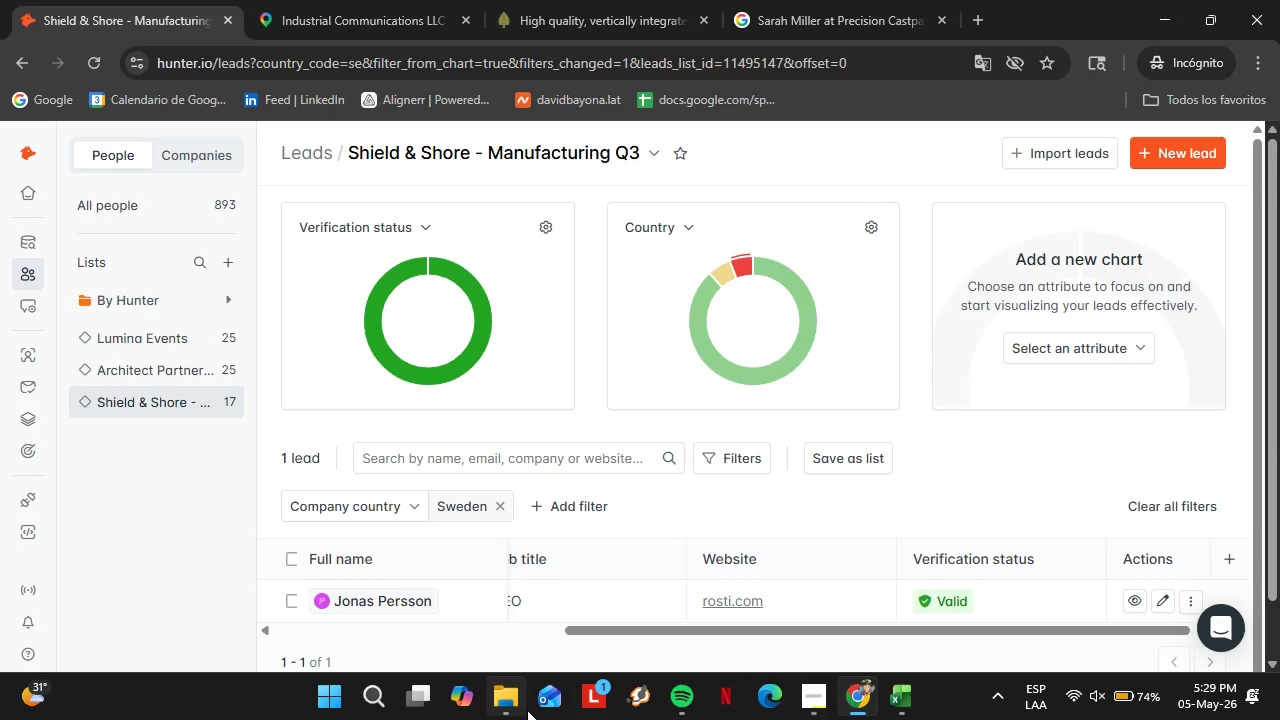 
mouse_move([516, 718])
 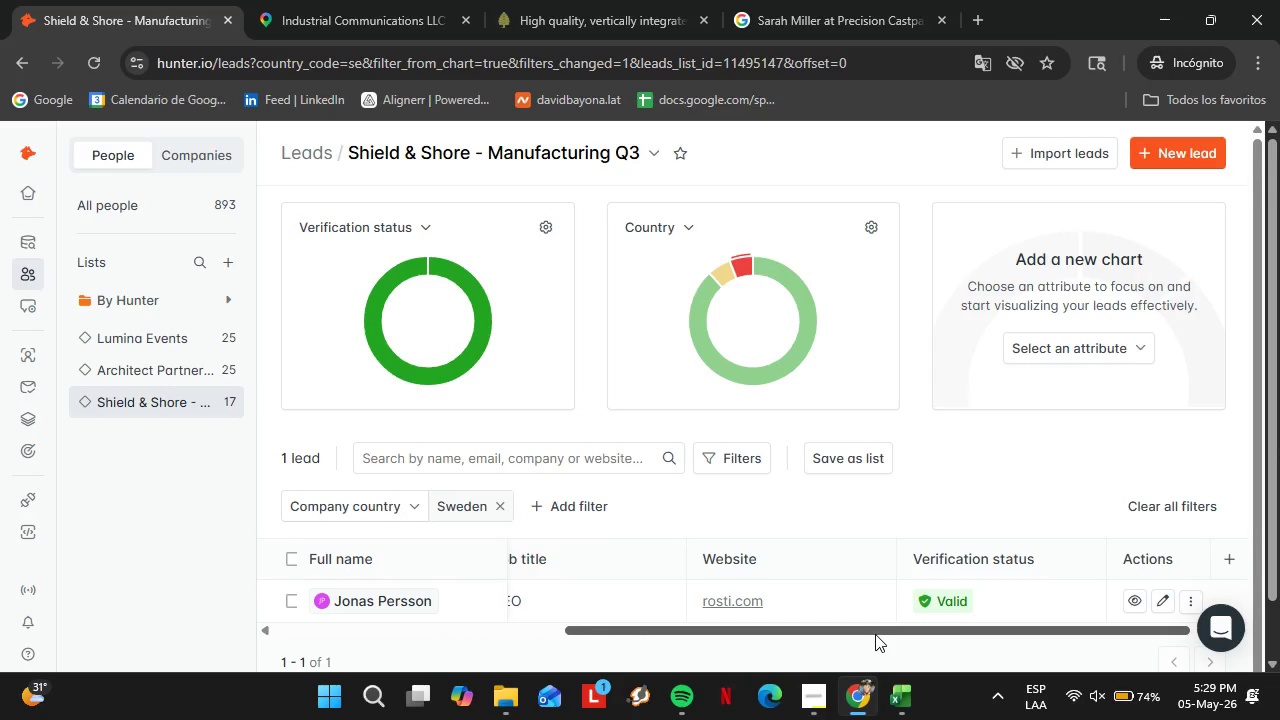 
left_click_drag(start_coordinate=[875, 634], to_coordinate=[961, 627])
 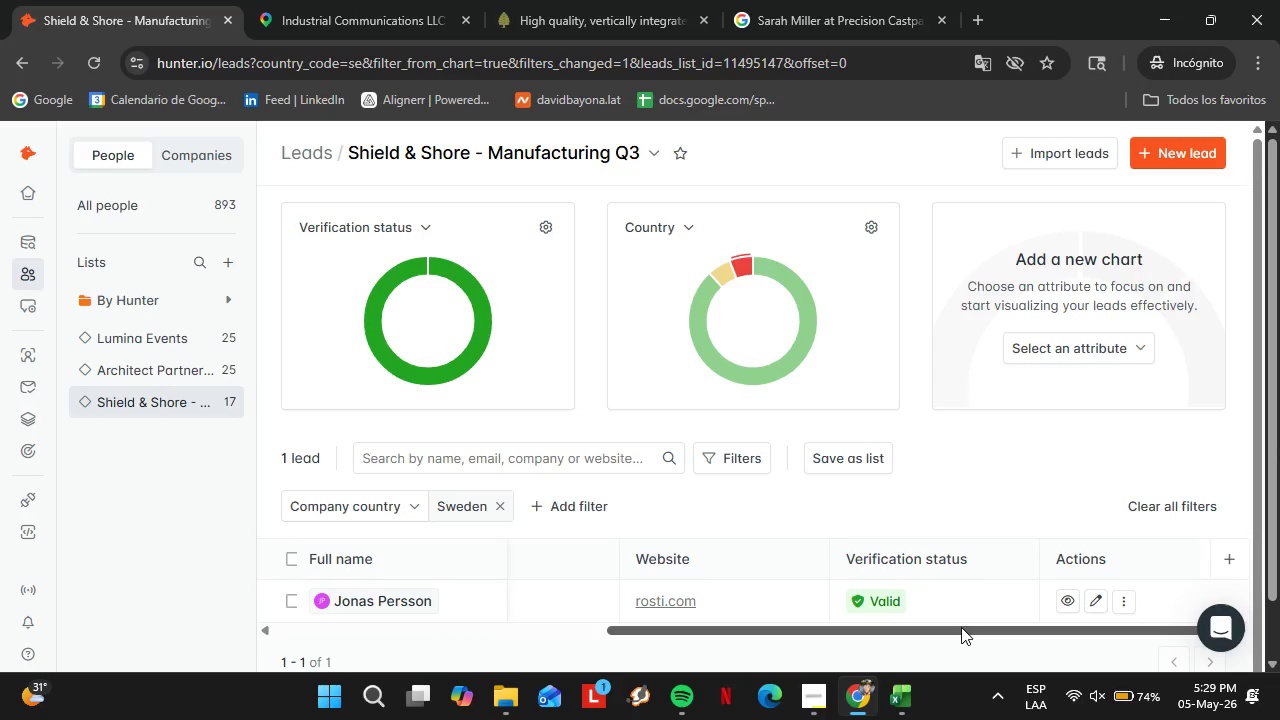 
wait(8.25)
 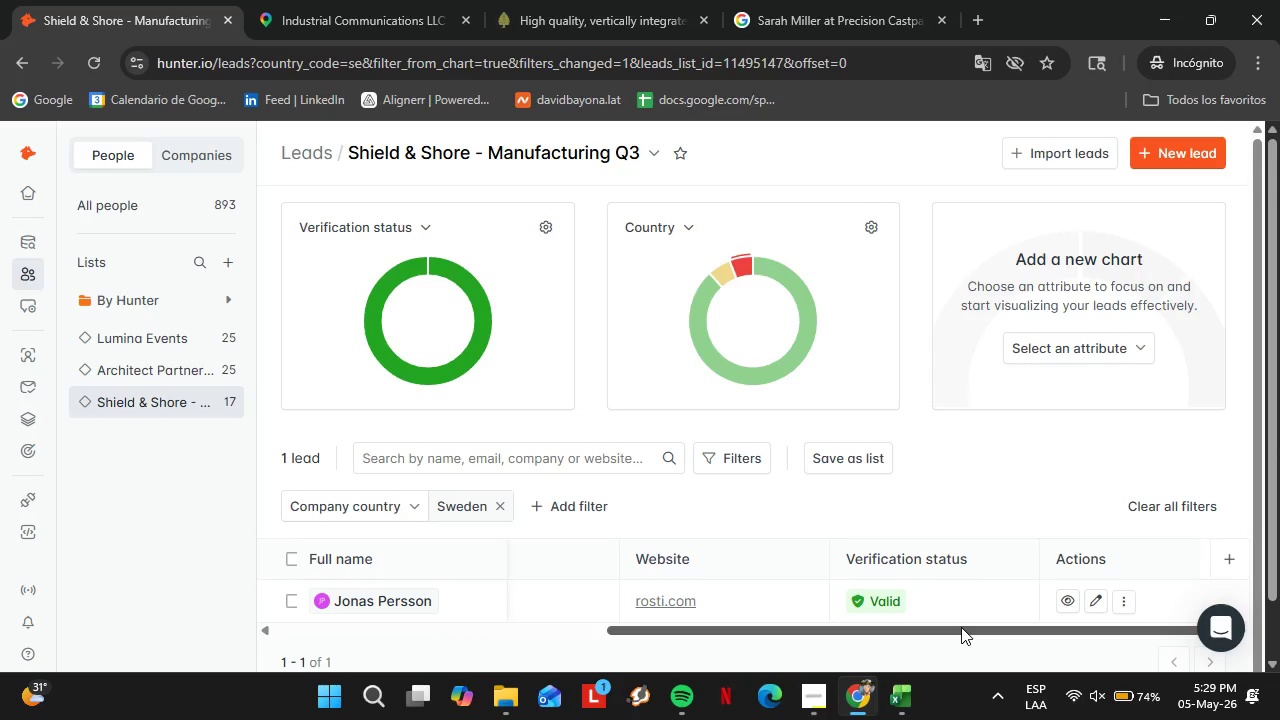 
left_click([1096, 603])
 